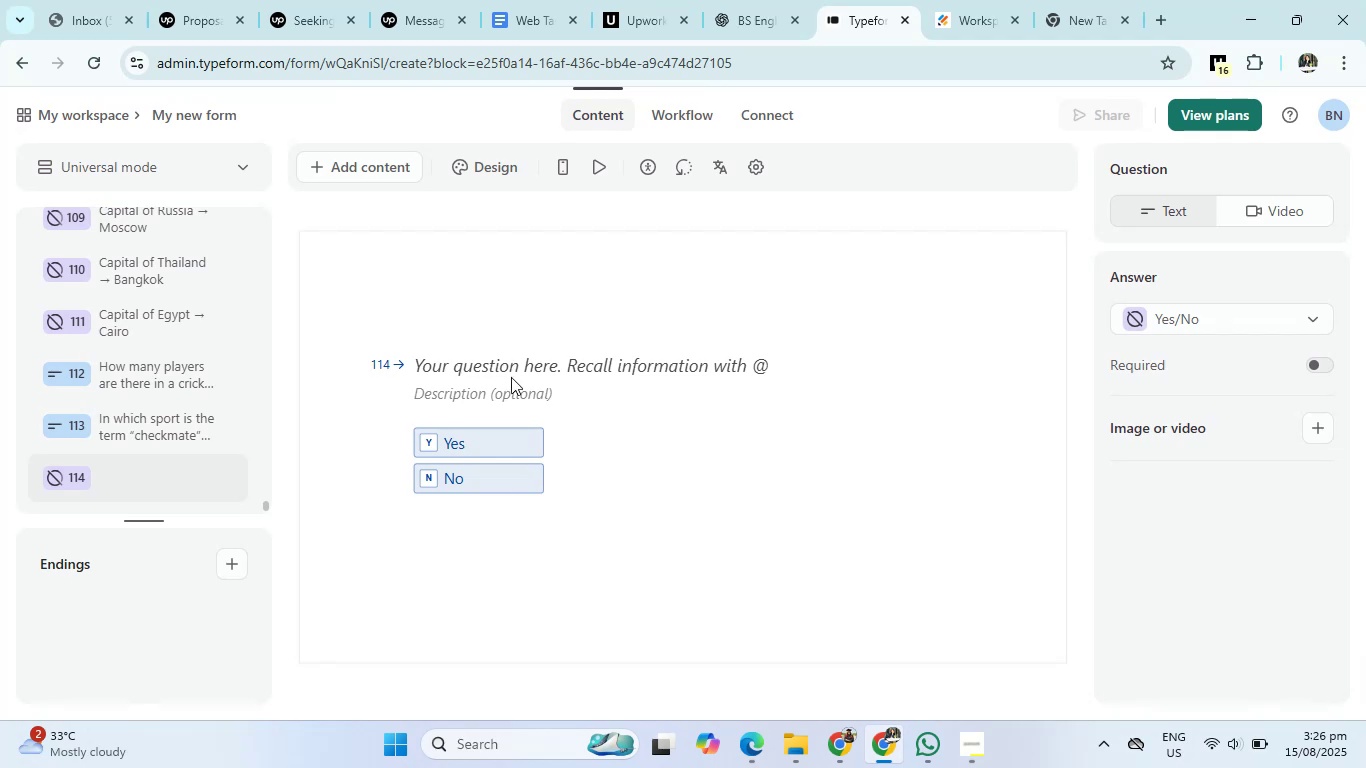 
left_click([511, 359])
 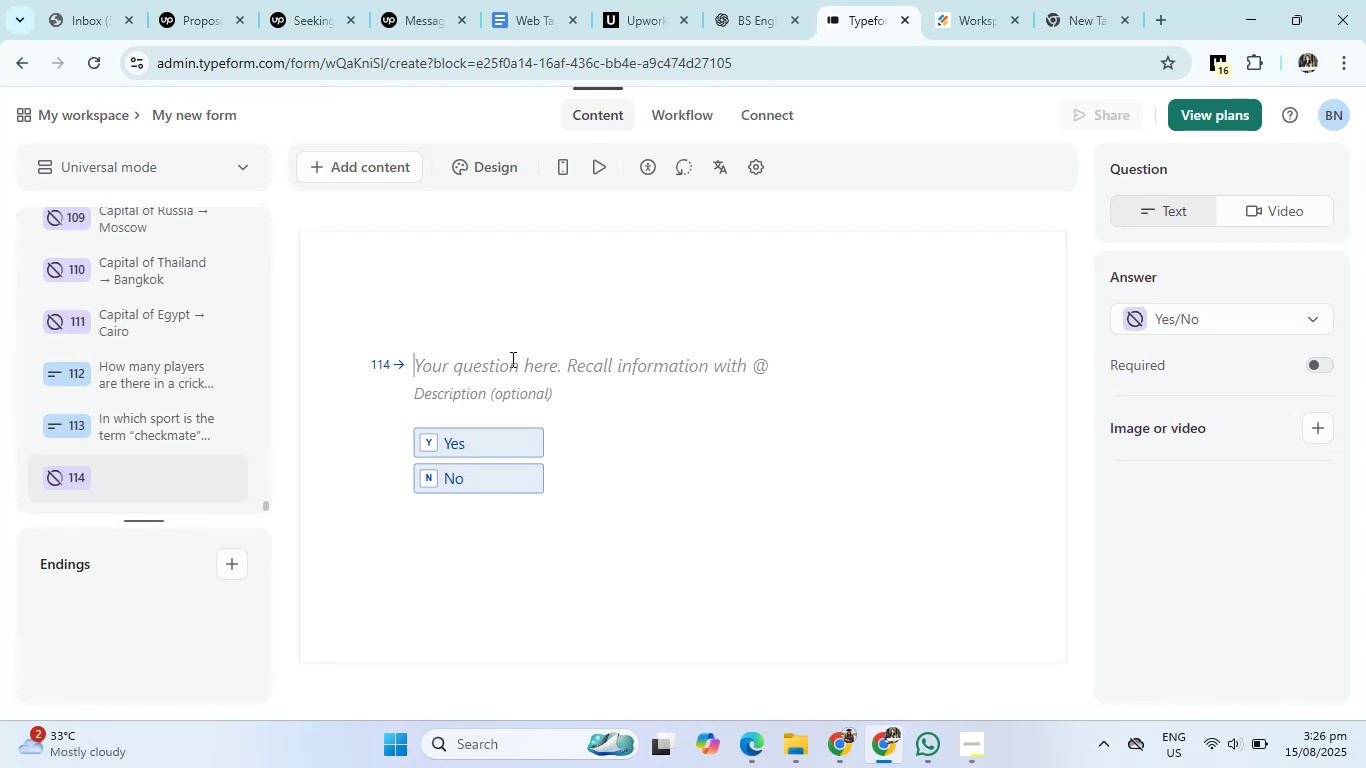 
key(Control+V)
 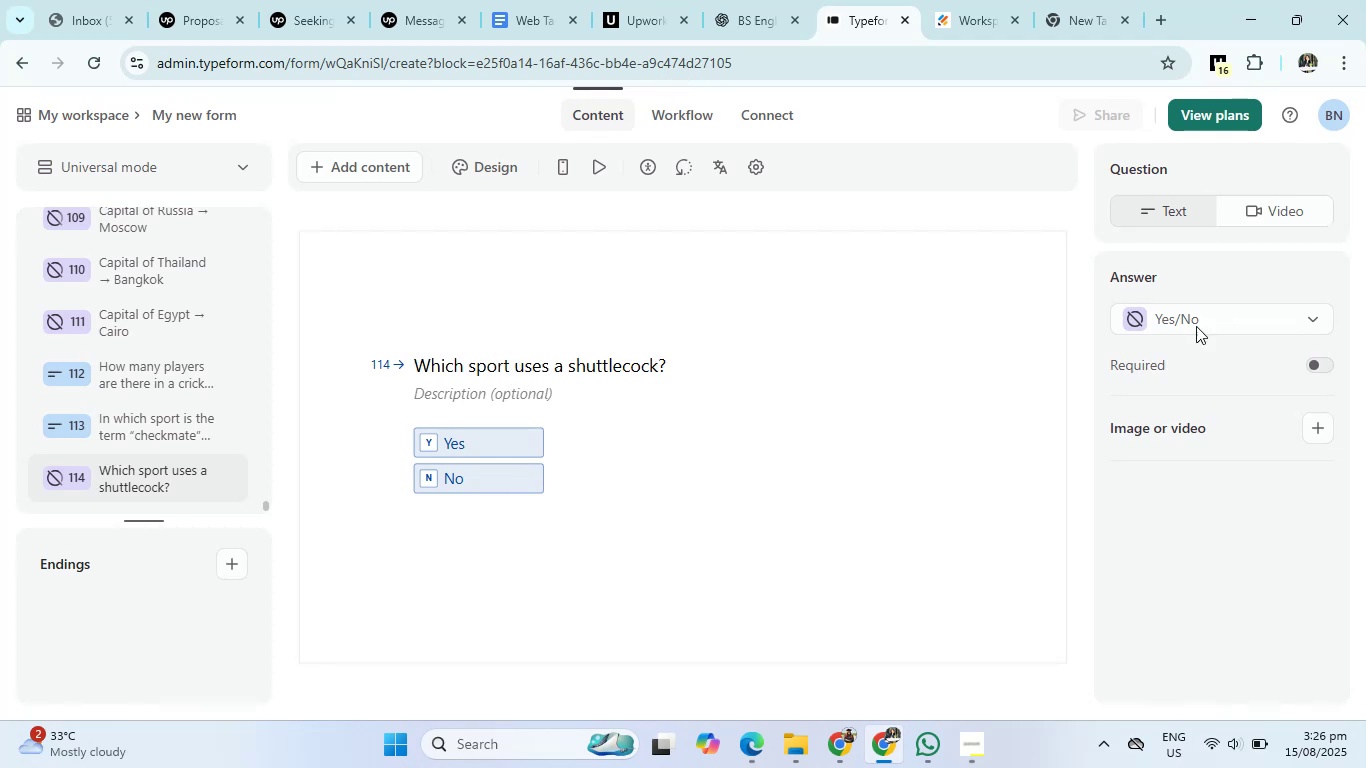 
left_click([1196, 316])
 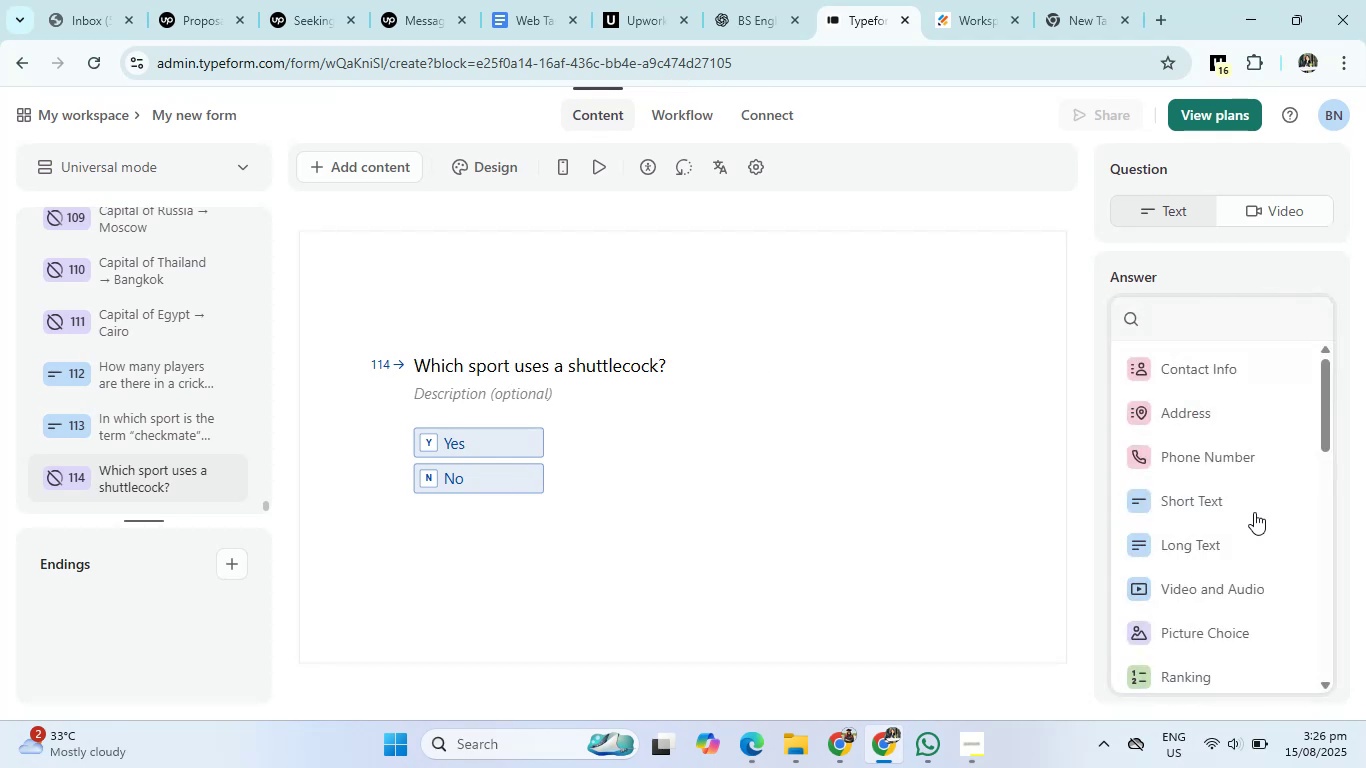 
scroll: coordinate [1222, 599], scroll_direction: down, amount: 15.0
 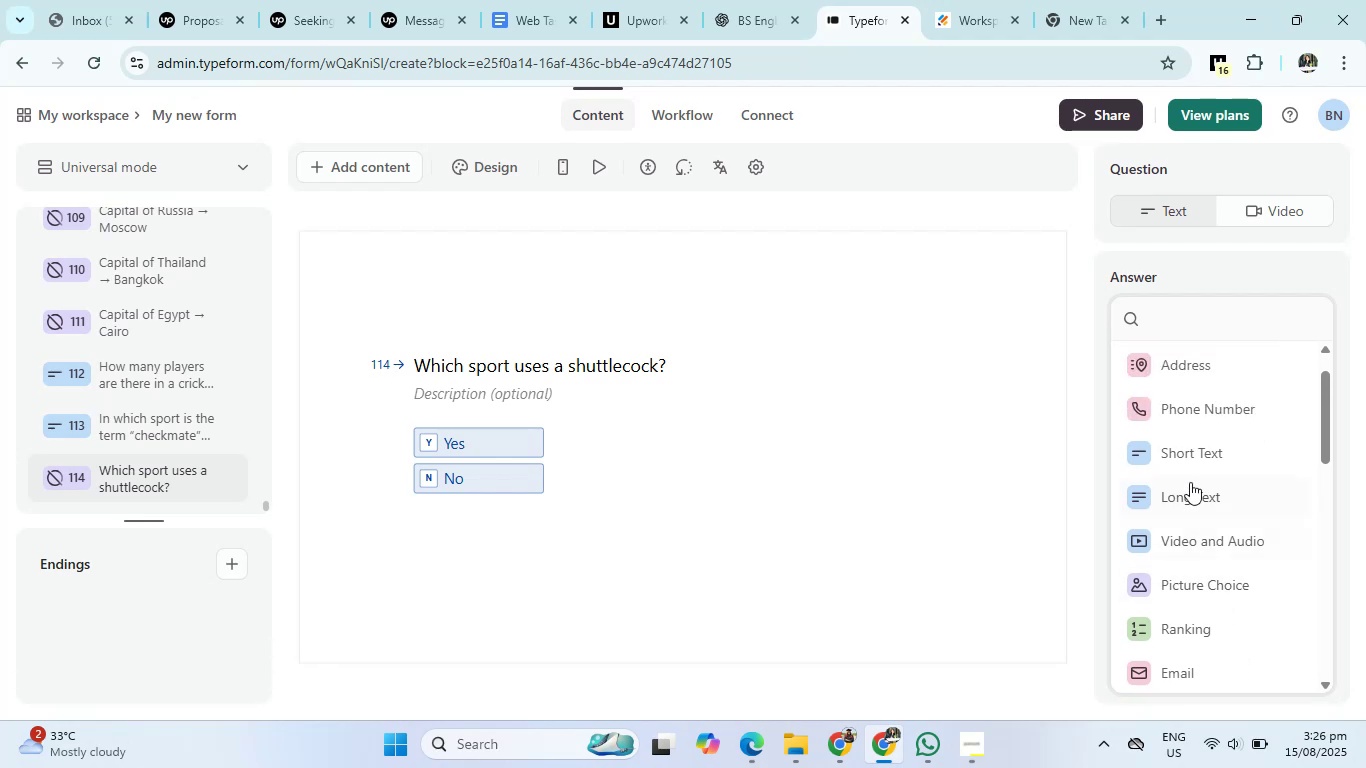 
left_click([1189, 451])
 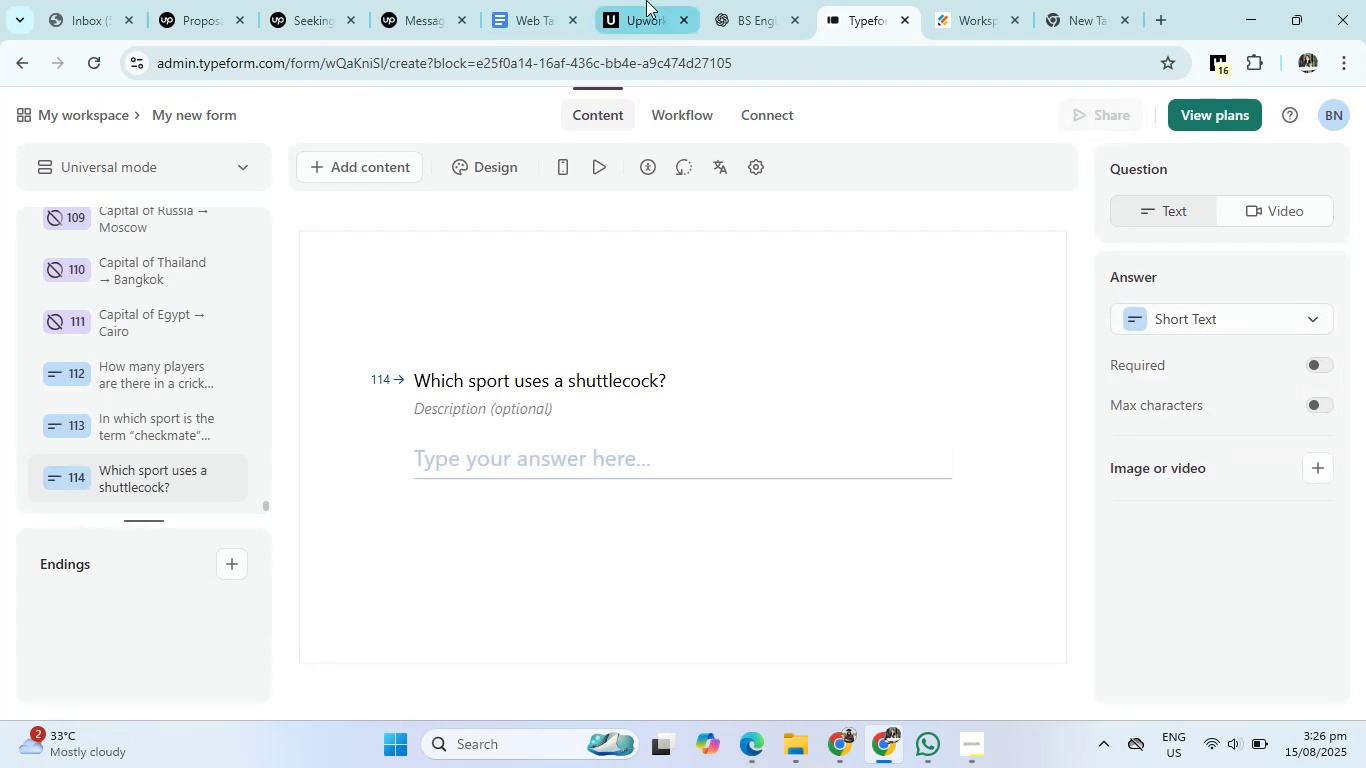 
left_click([764, 0])
 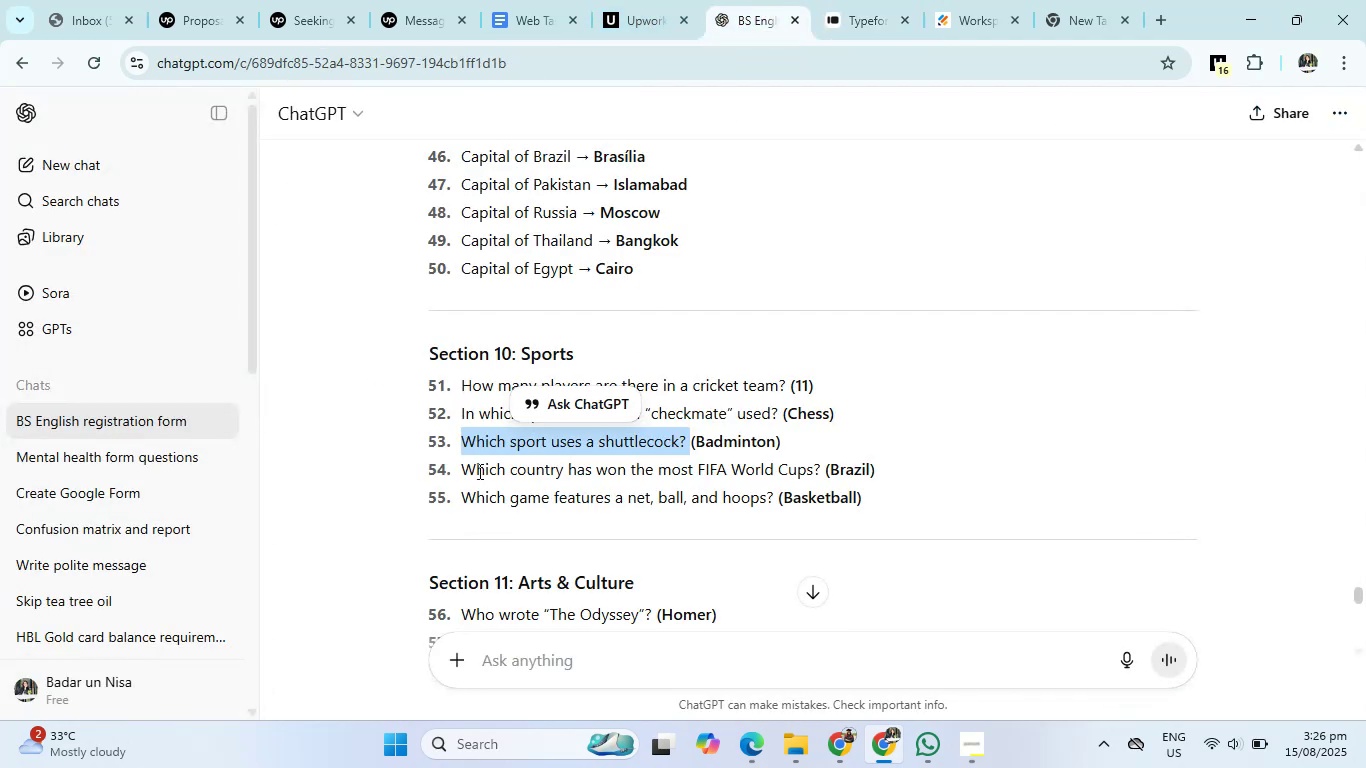 
left_click_drag(start_coordinate=[461, 471], to_coordinate=[825, 473])
 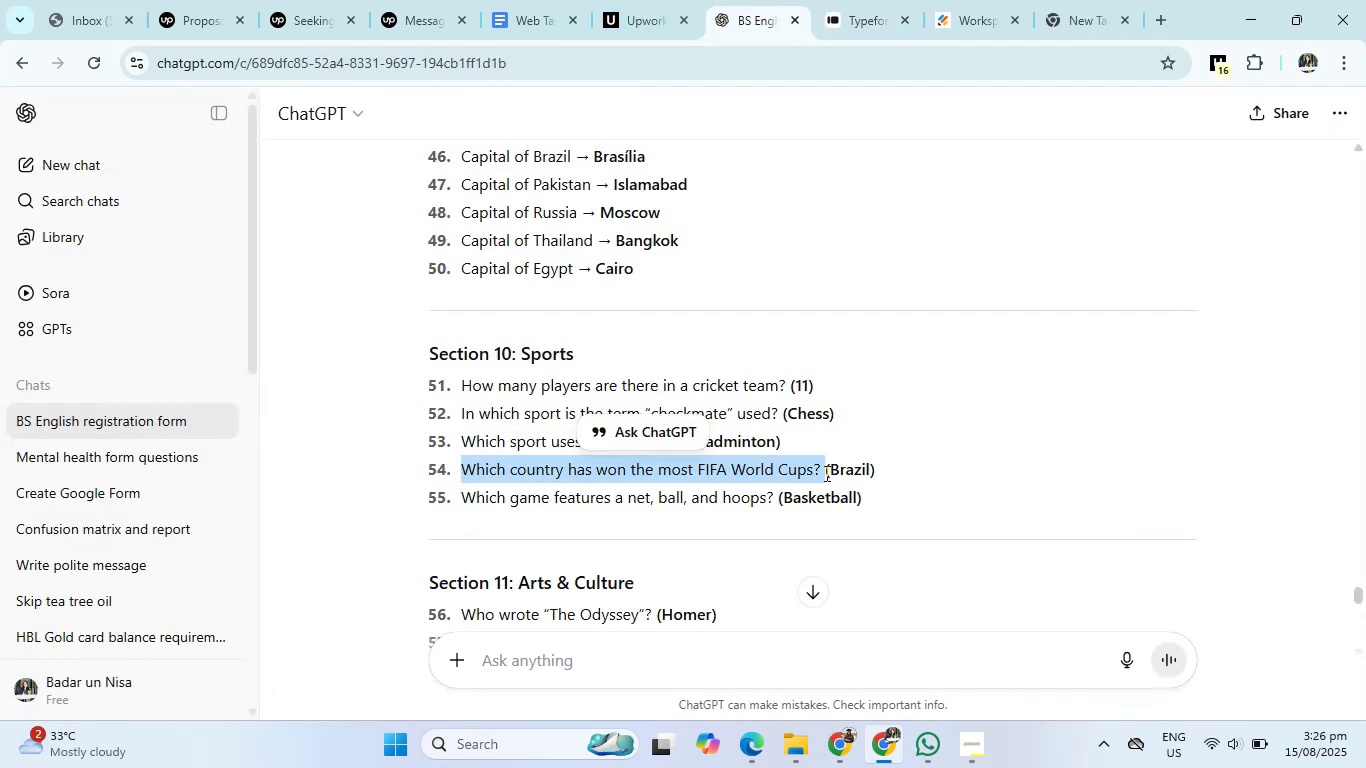 
key(Control+C)
 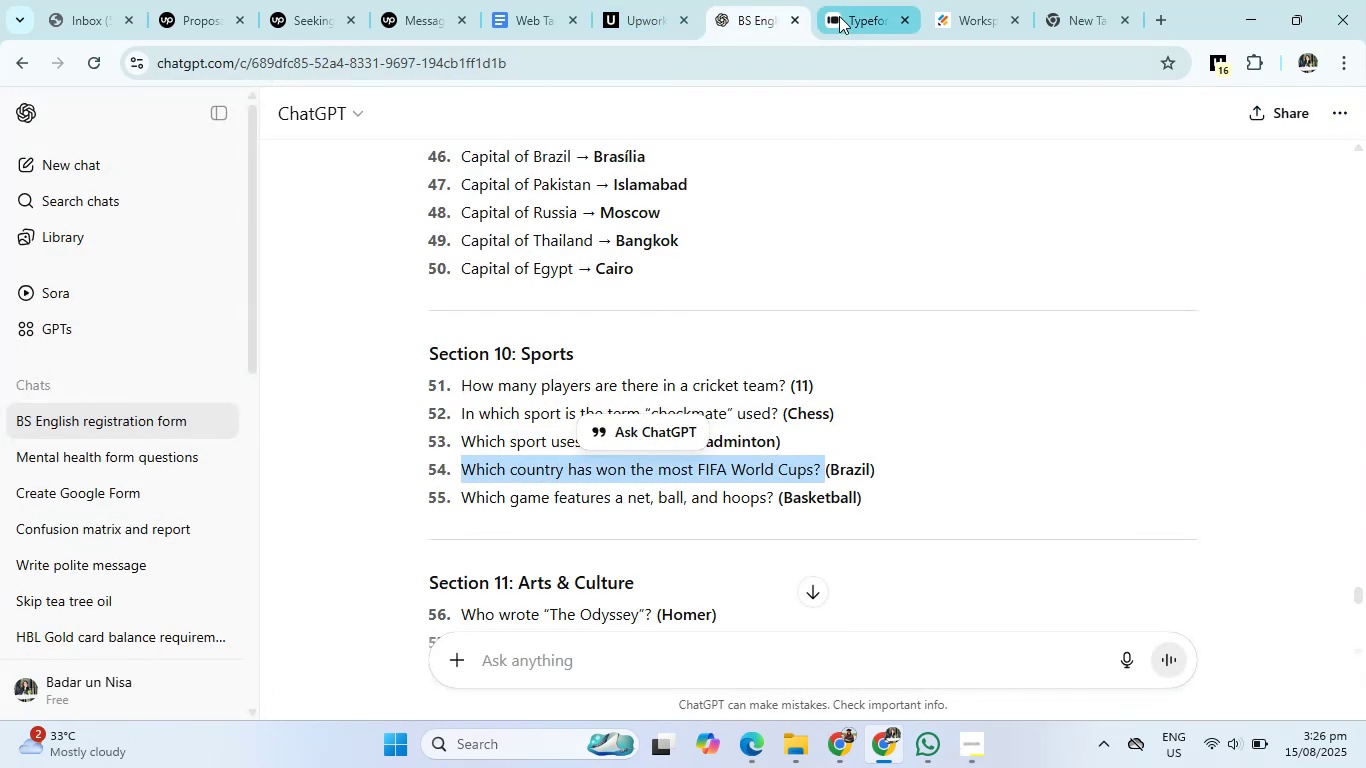 
left_click([839, 16])
 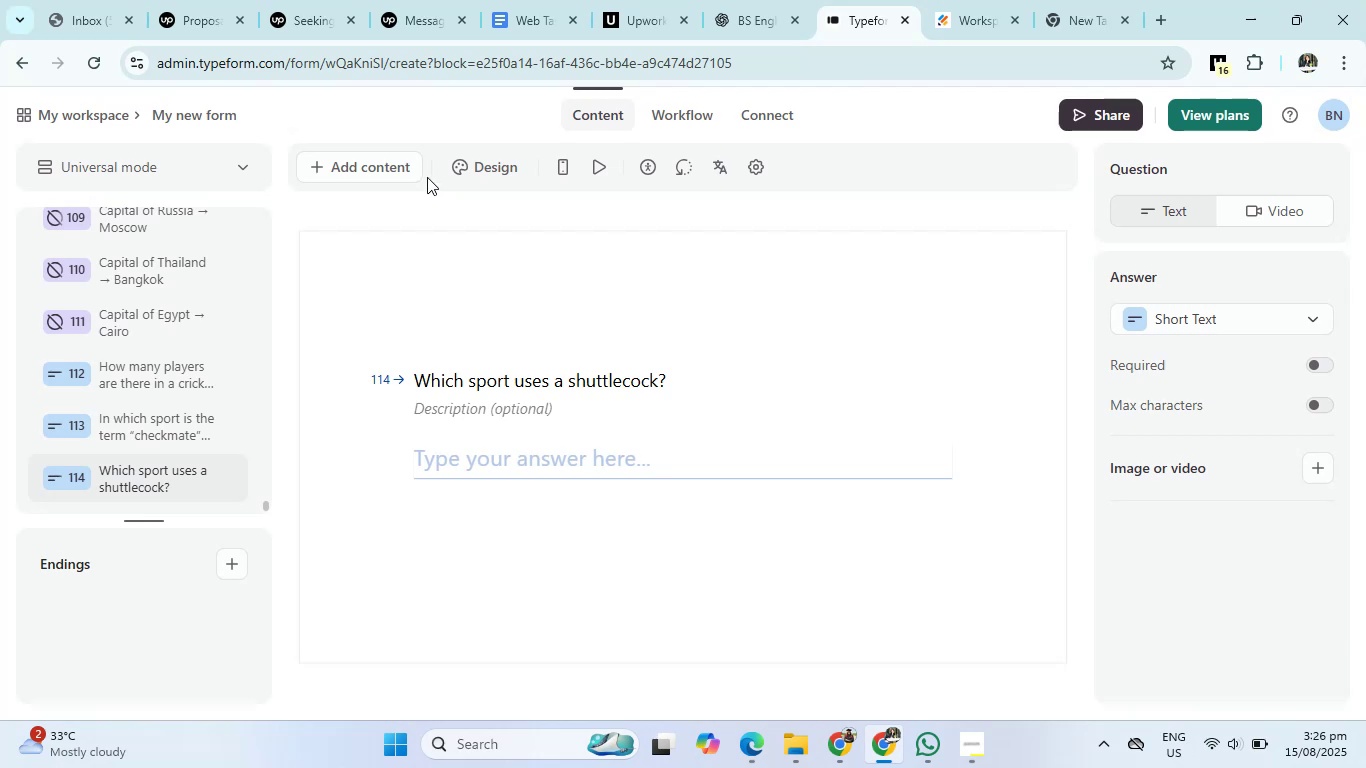 
left_click([355, 169])
 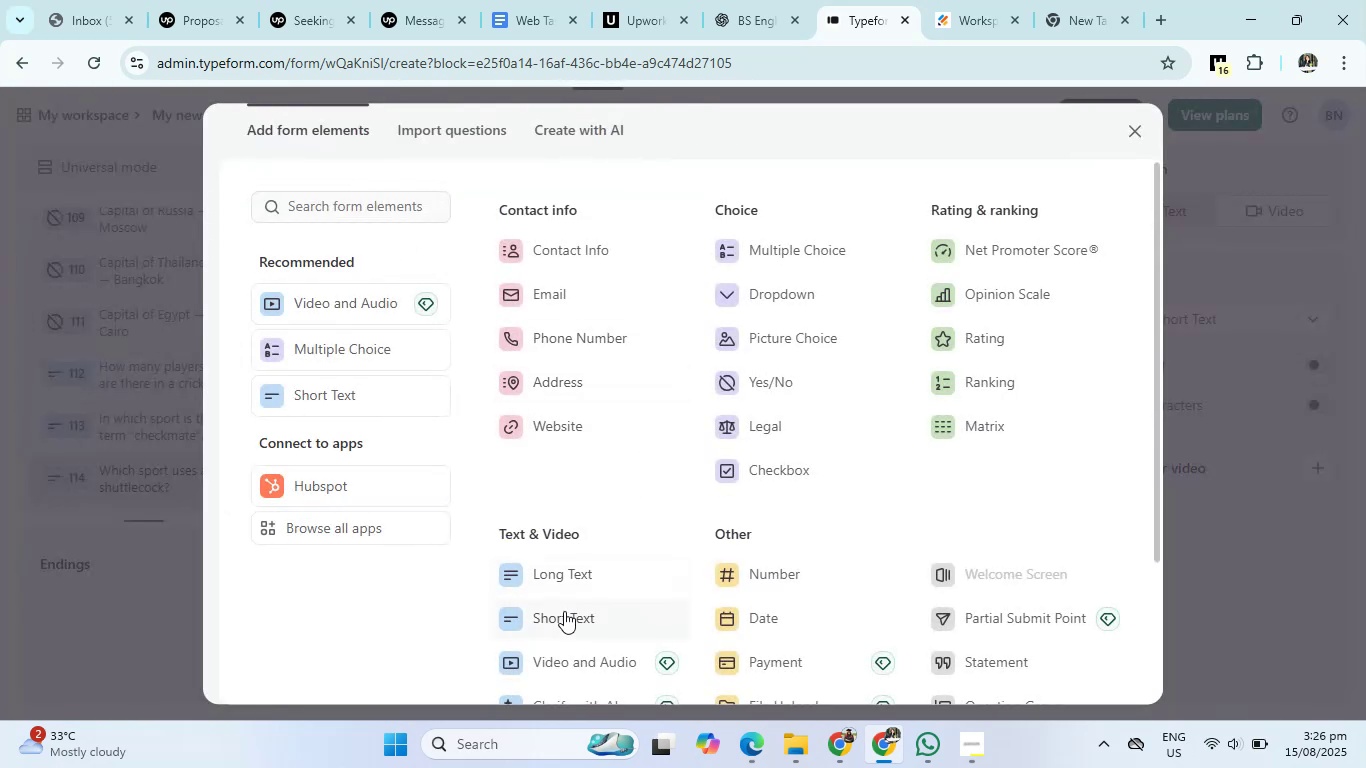 
left_click([564, 611])
 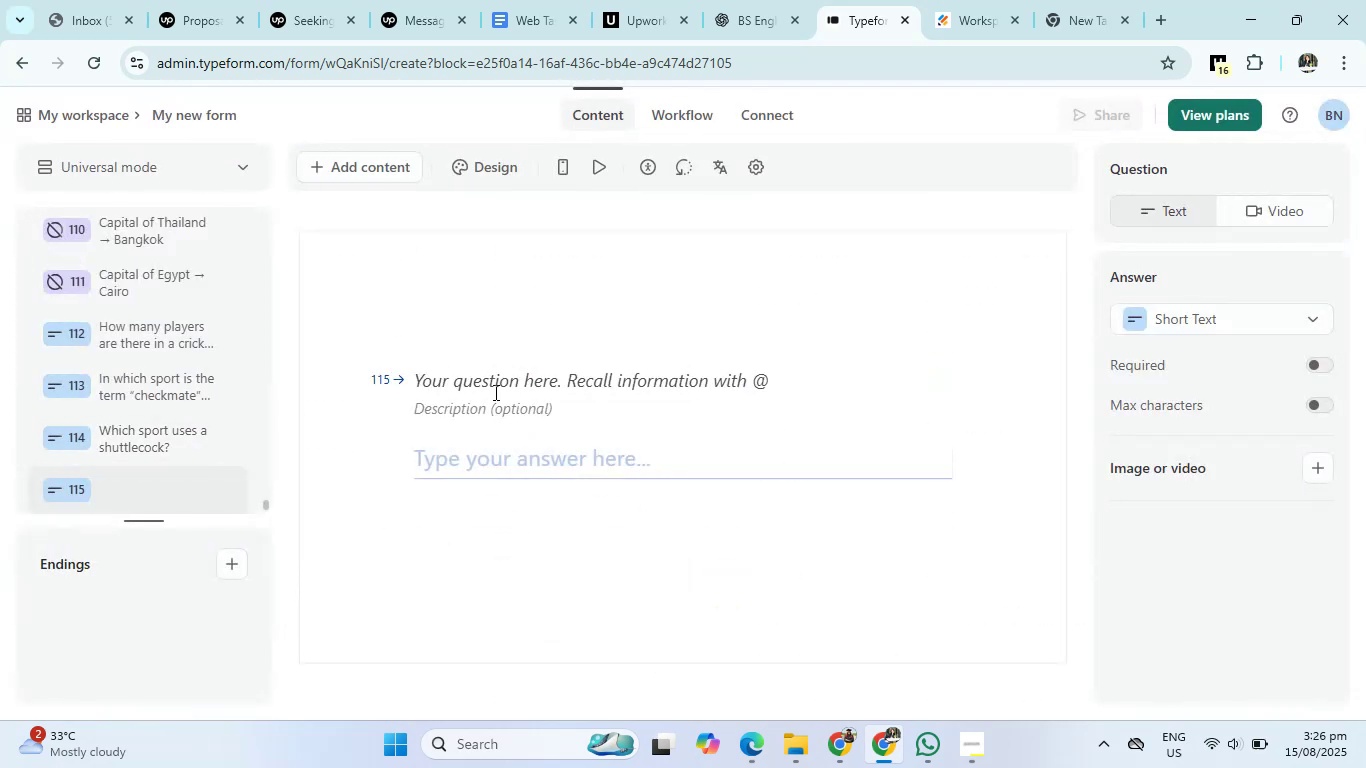 
left_click([496, 375])
 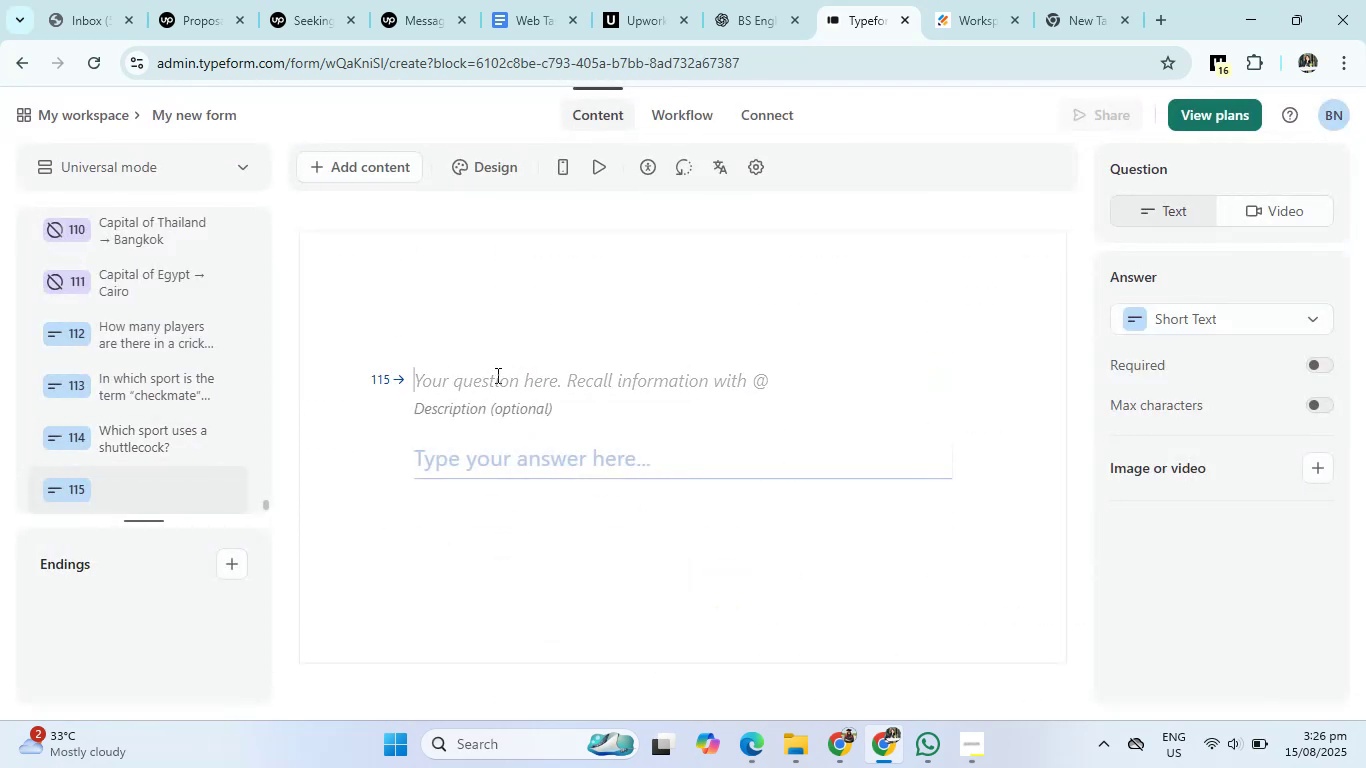 
key(Control+V)
 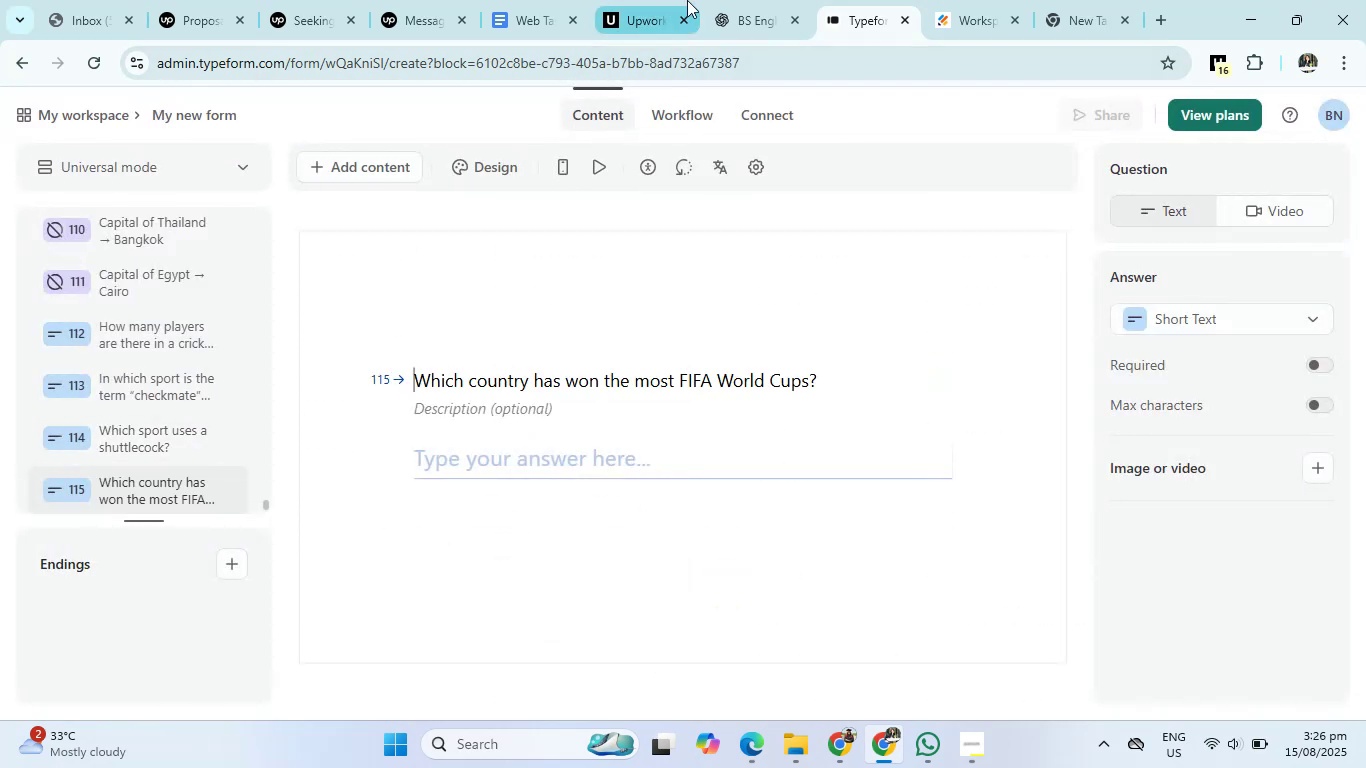 
left_click([741, 0])
 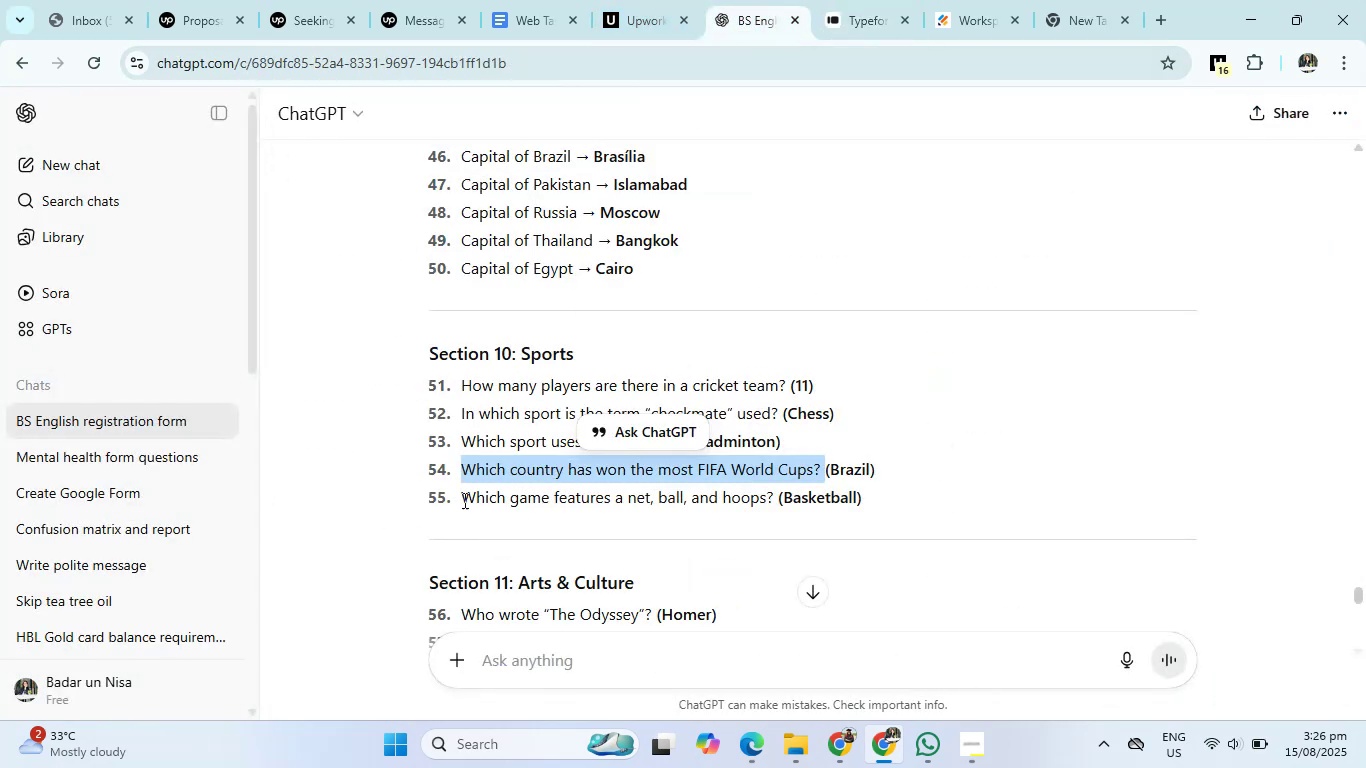 
left_click_drag(start_coordinate=[459, 499], to_coordinate=[773, 506])
 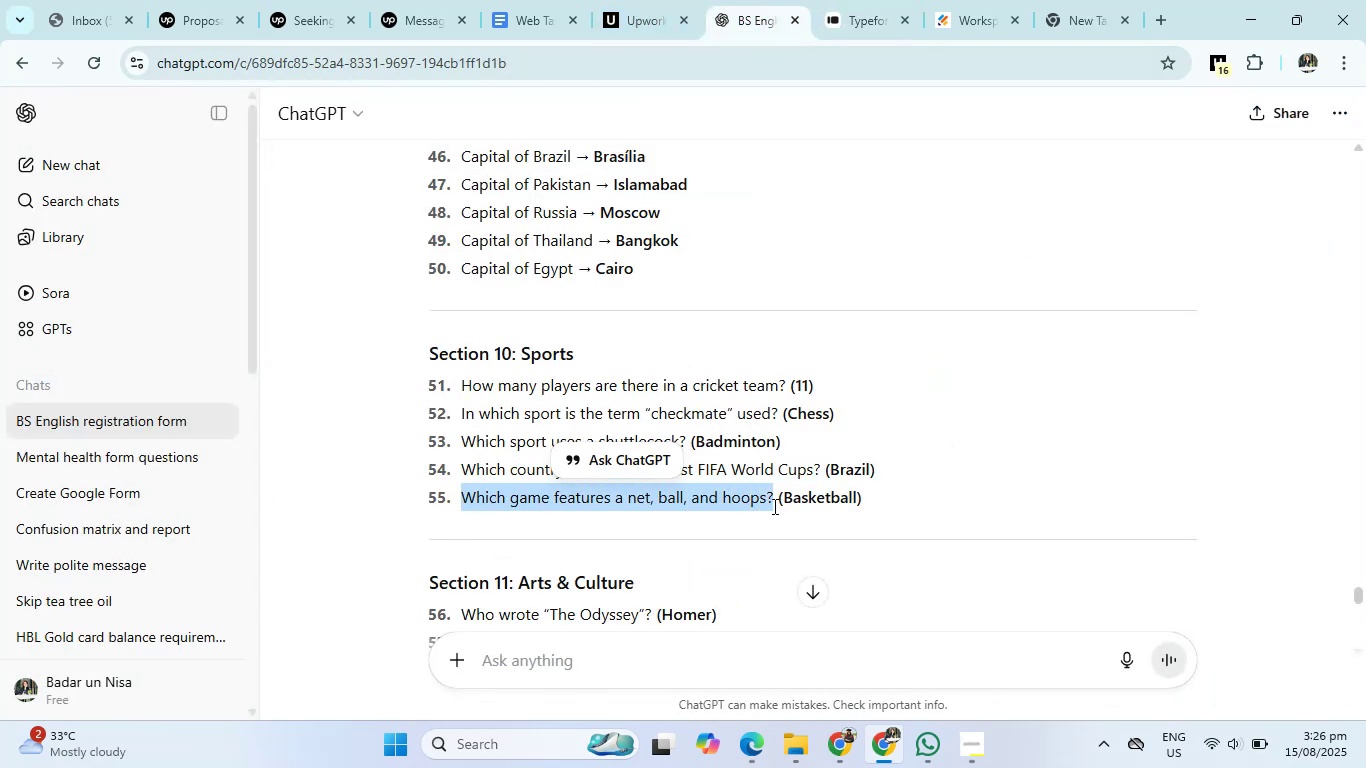 
key(Control+C)
 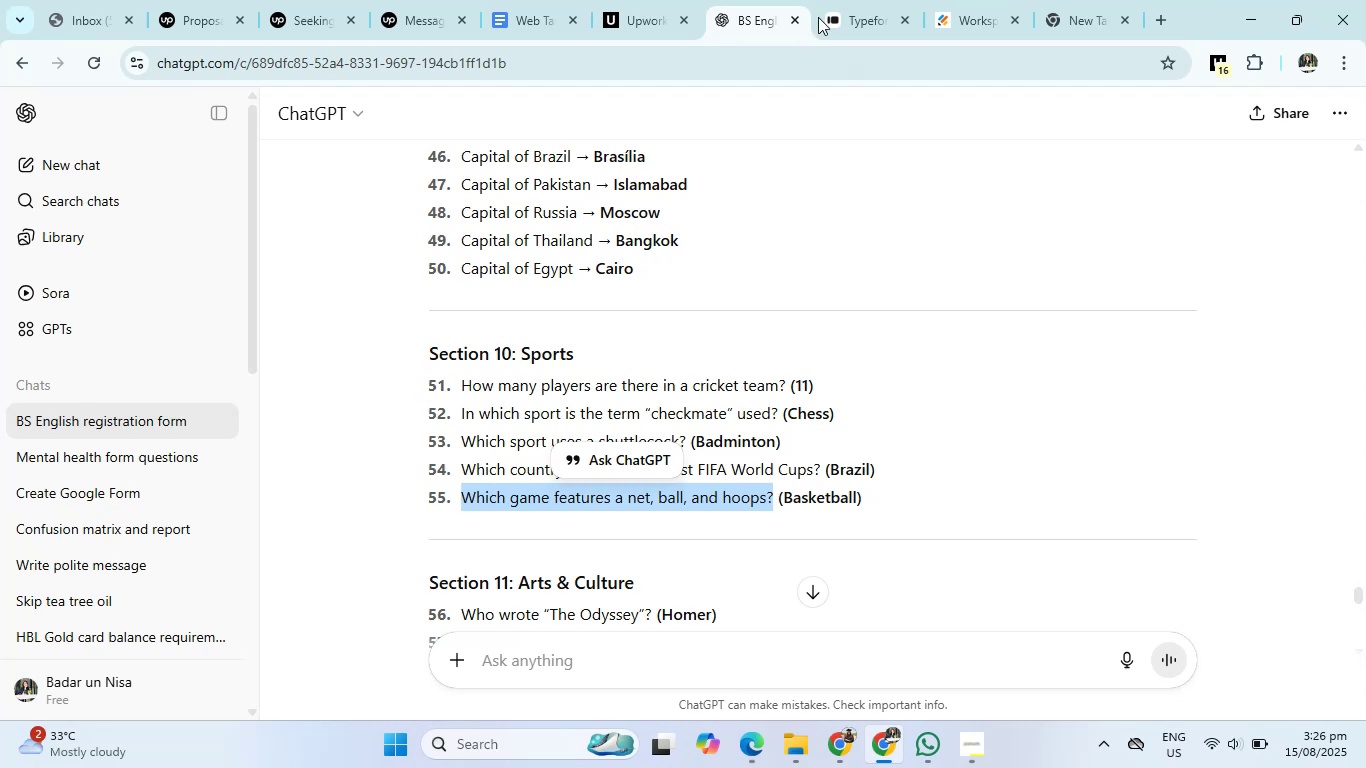 
left_click([856, 1])
 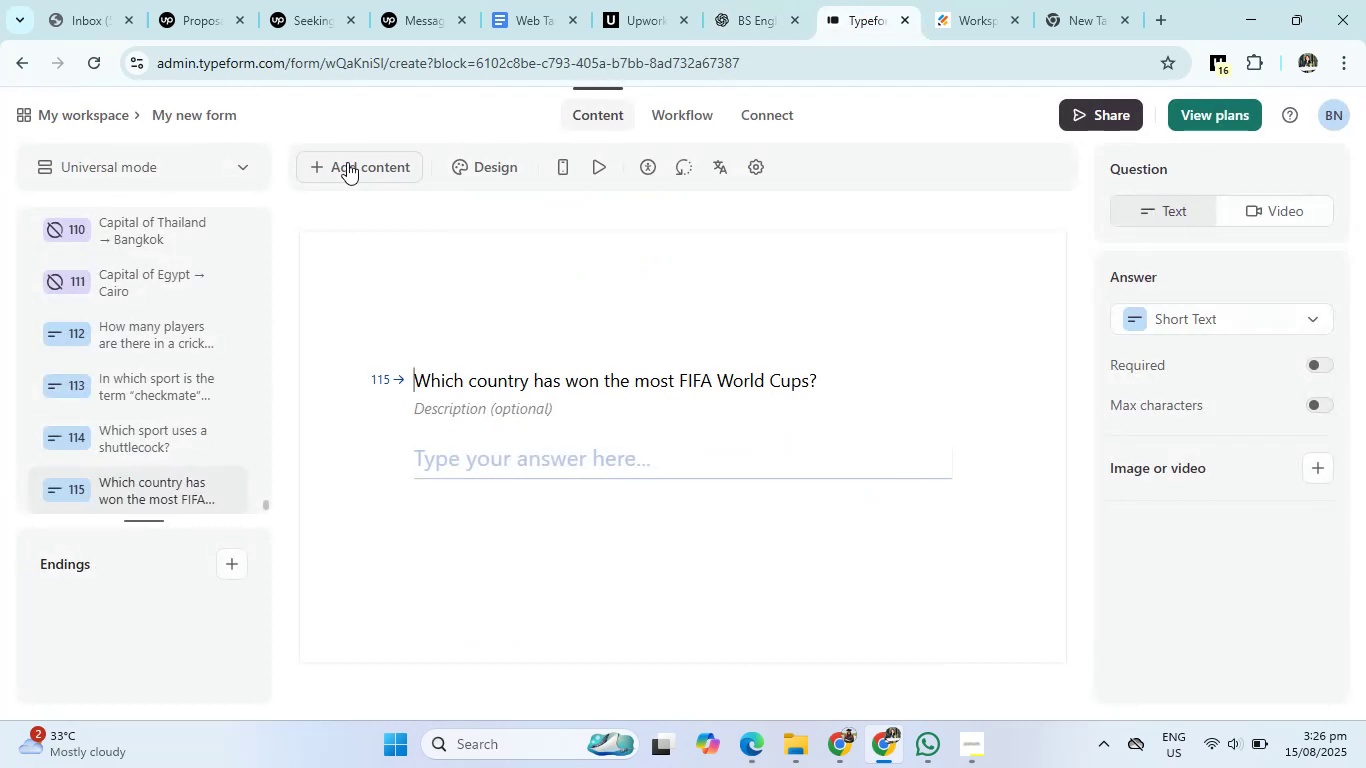 
left_click([347, 162])
 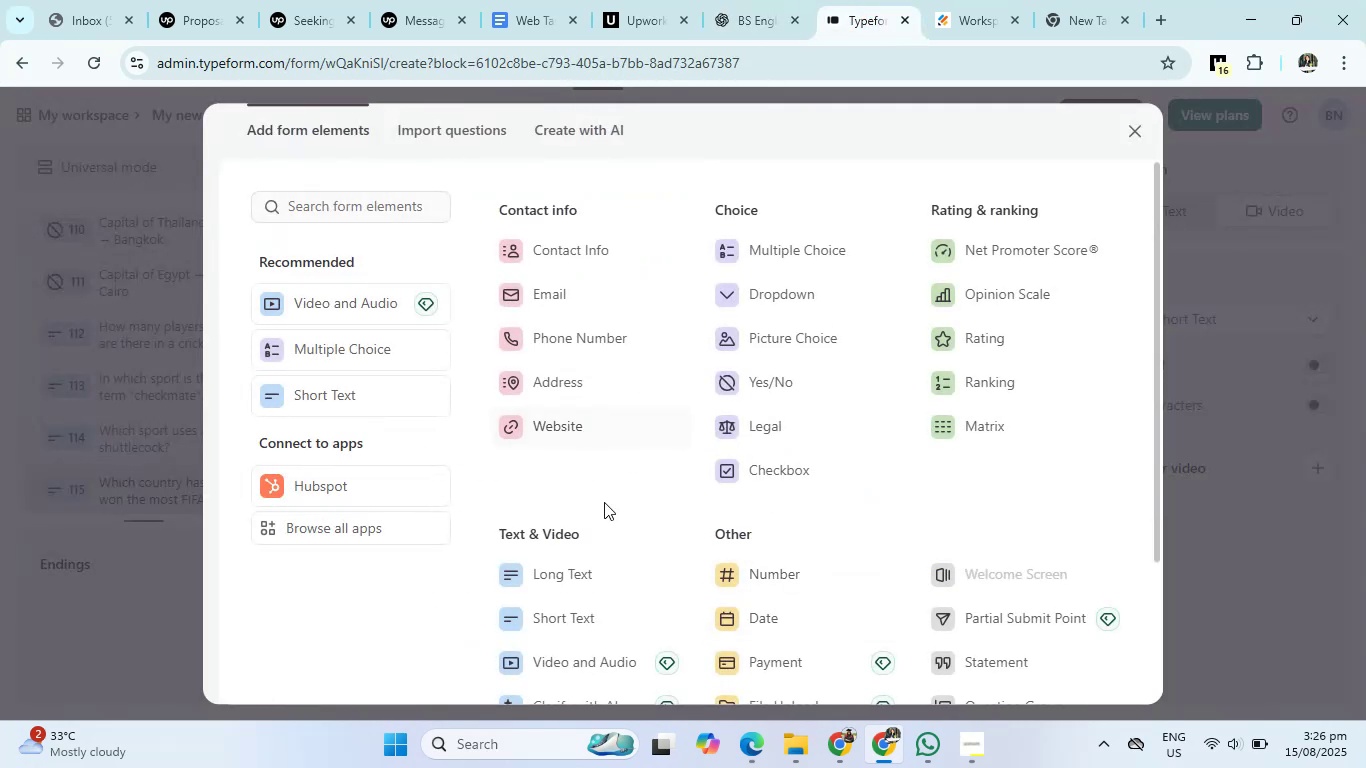 
left_click([569, 609])
 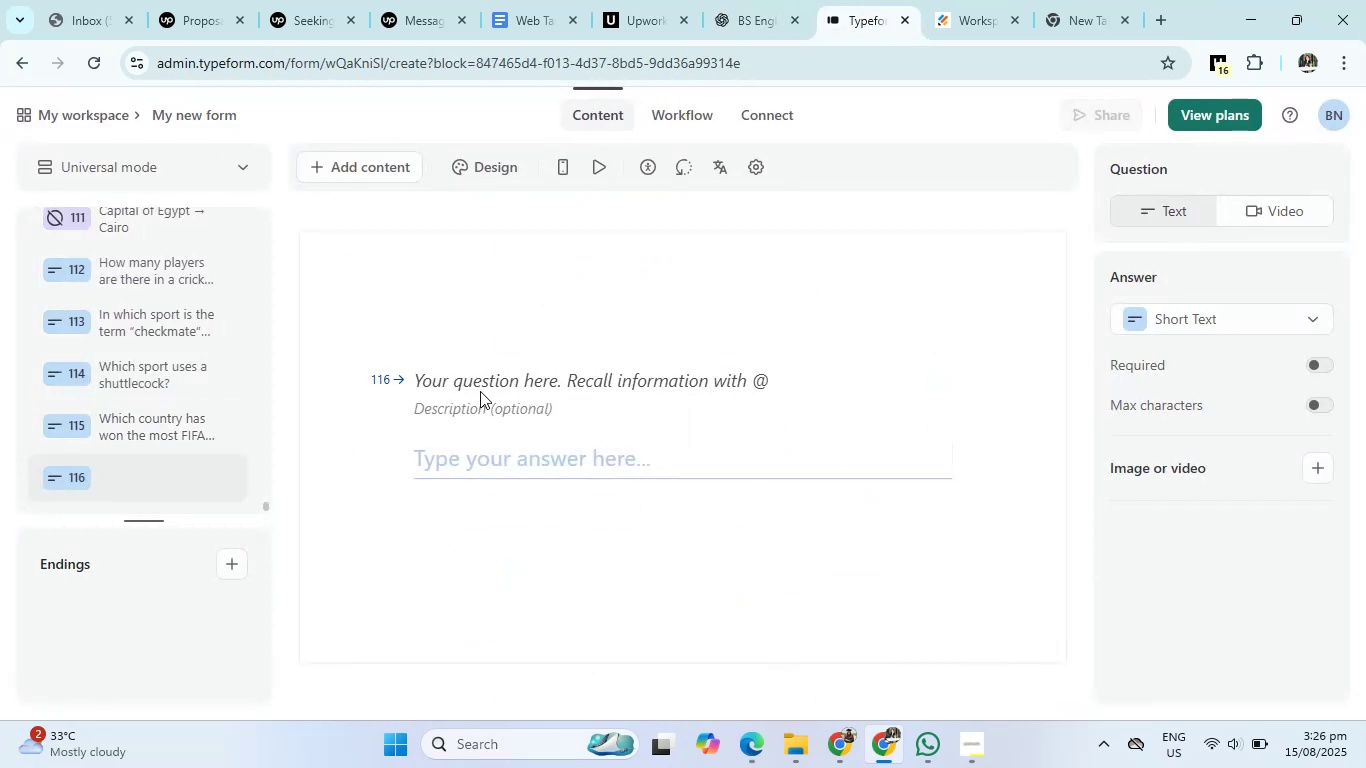 
left_click([485, 377])
 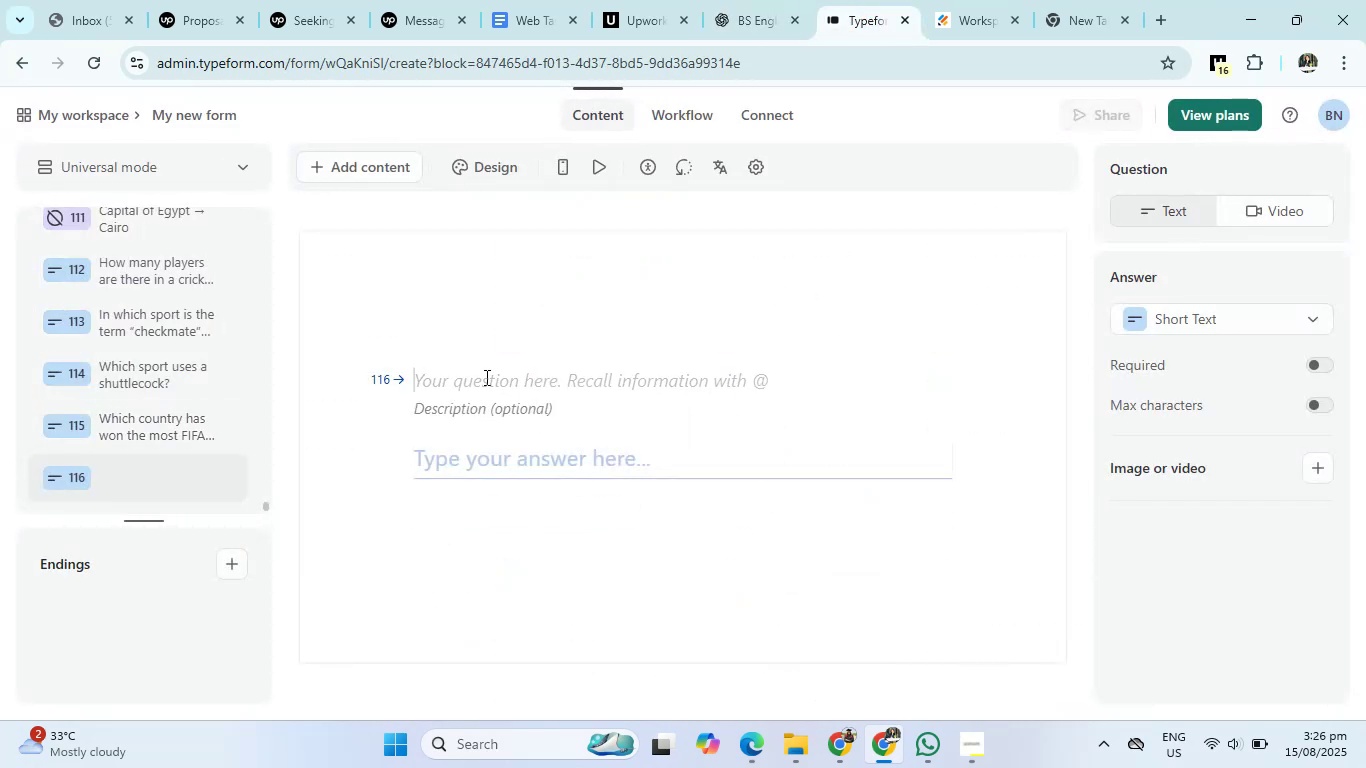 
key(Control+V)
 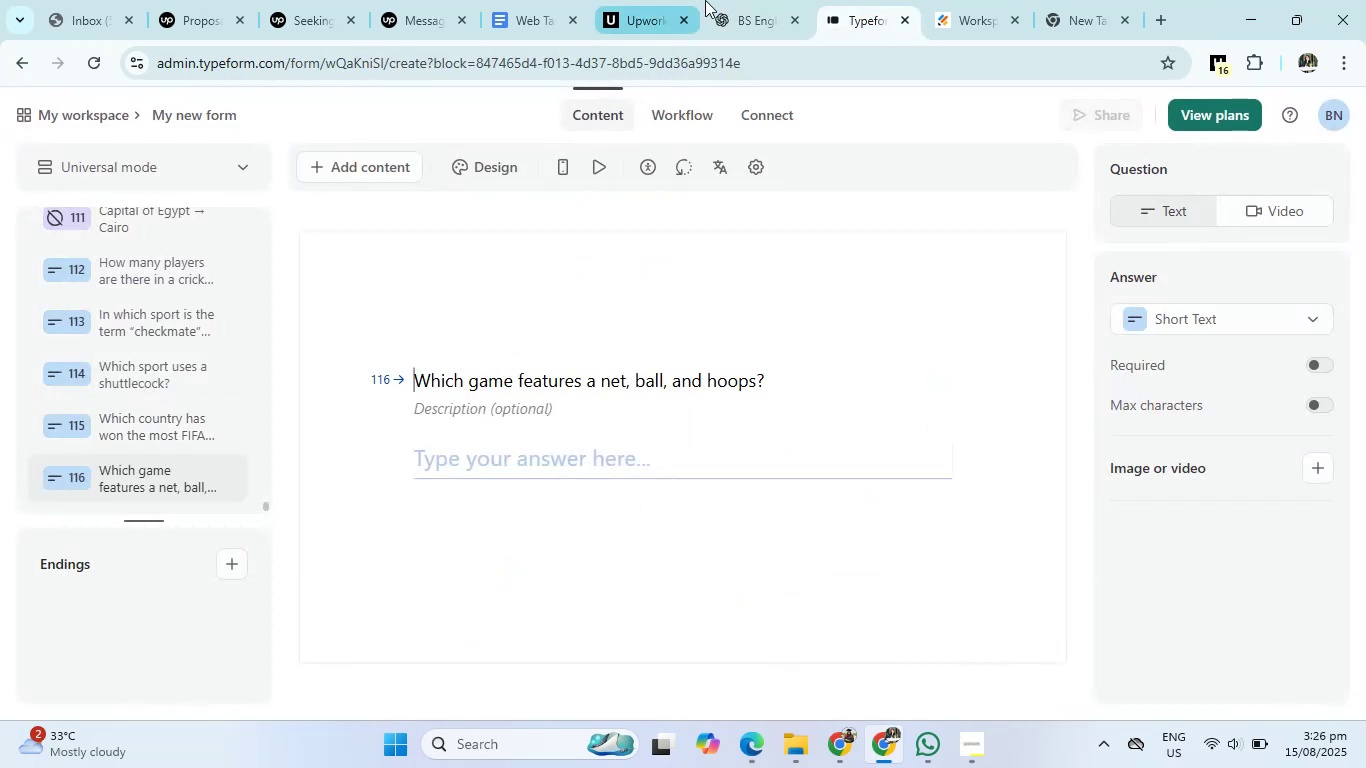 
left_click([724, 0])
 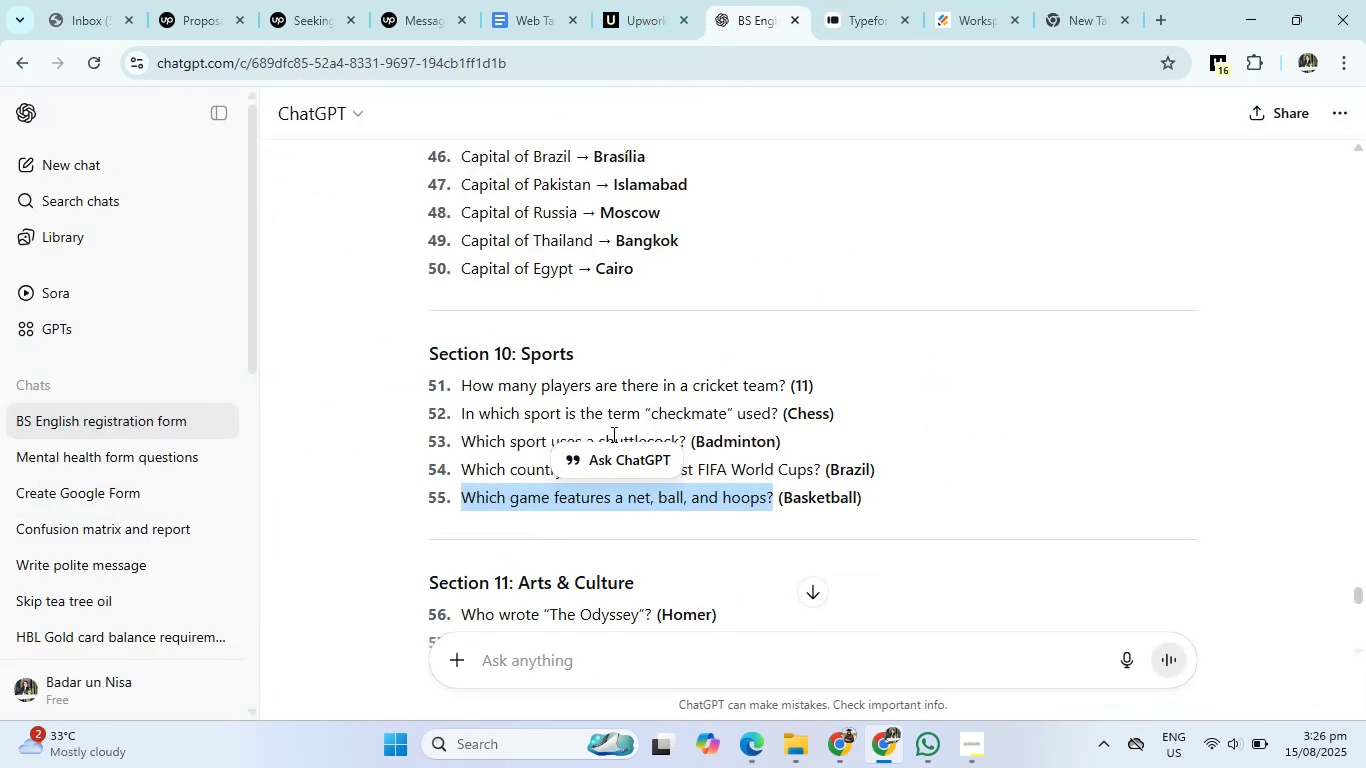 
scroll: coordinate [626, 502], scroll_direction: down, amount: 2.0
 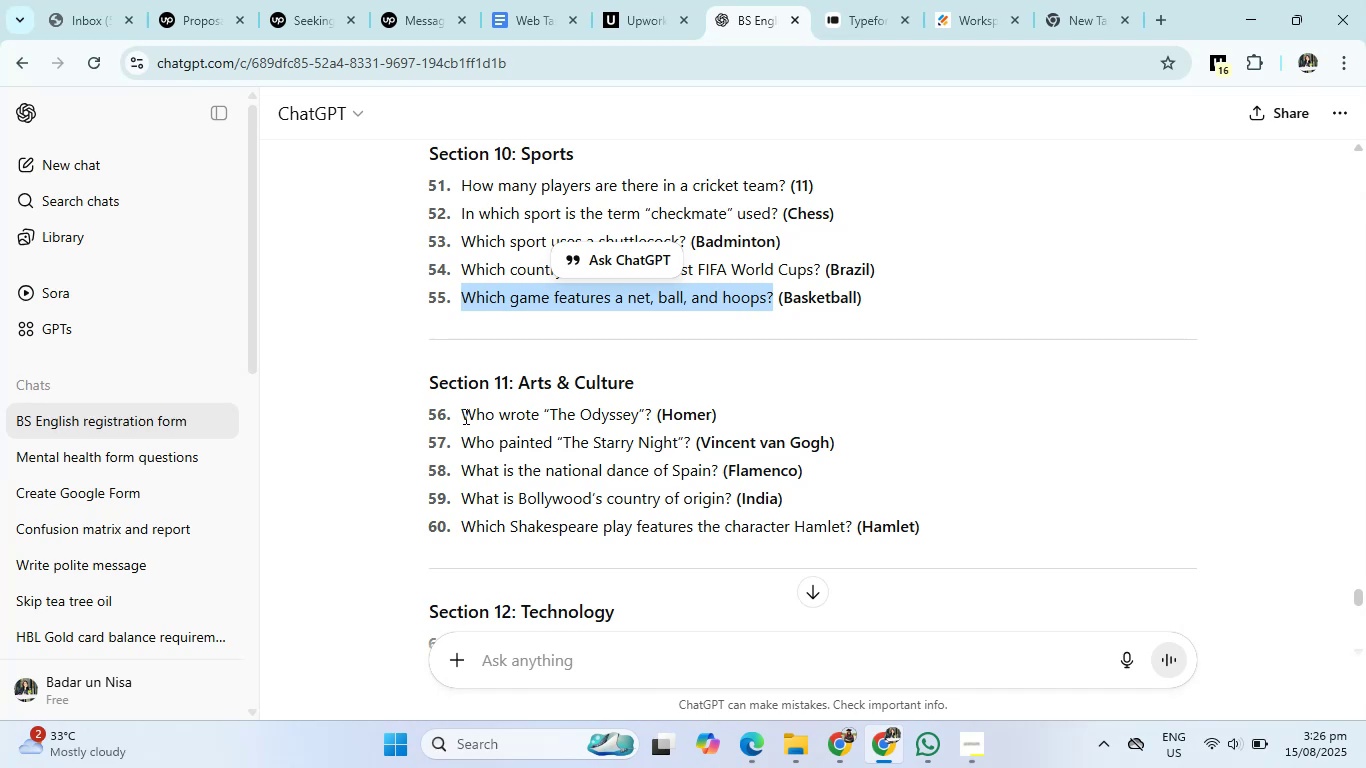 
left_click_drag(start_coordinate=[462, 416], to_coordinate=[654, 419])
 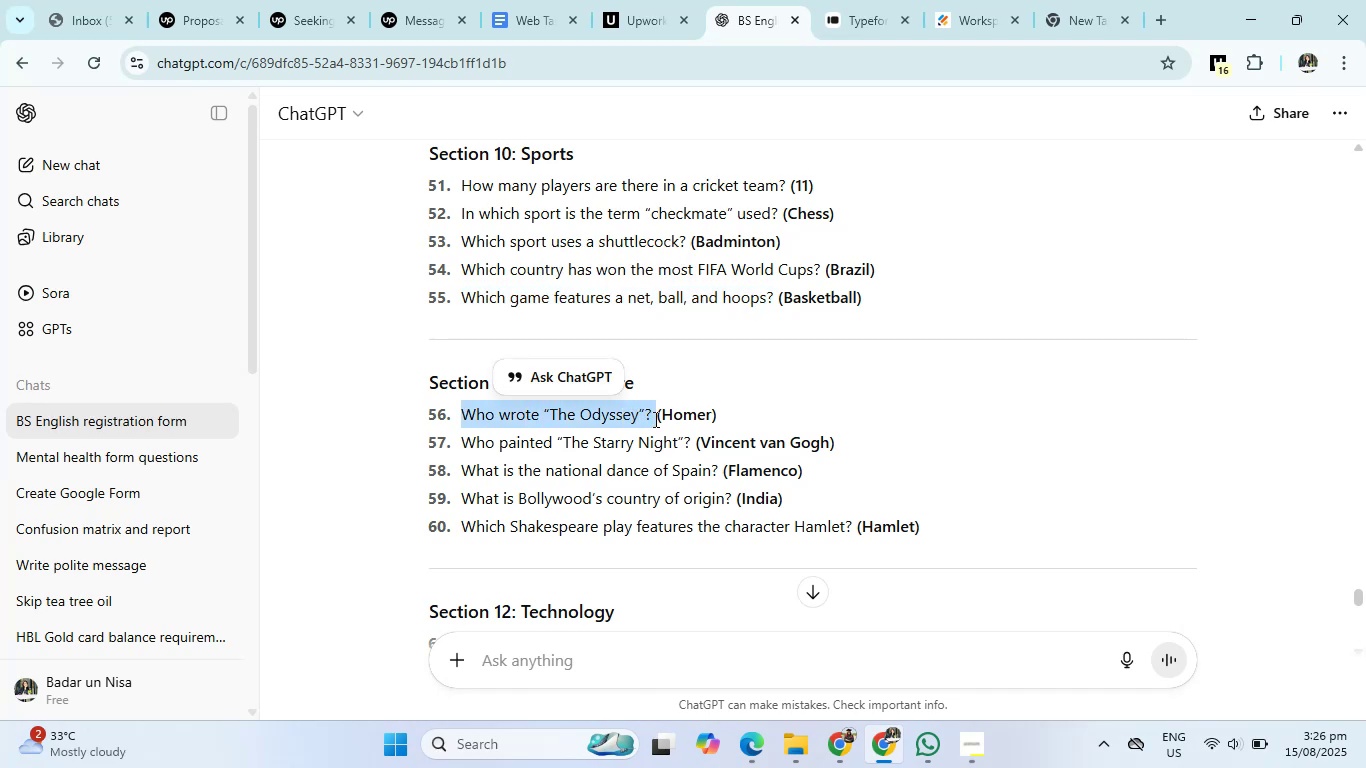 
key(Control+C)
 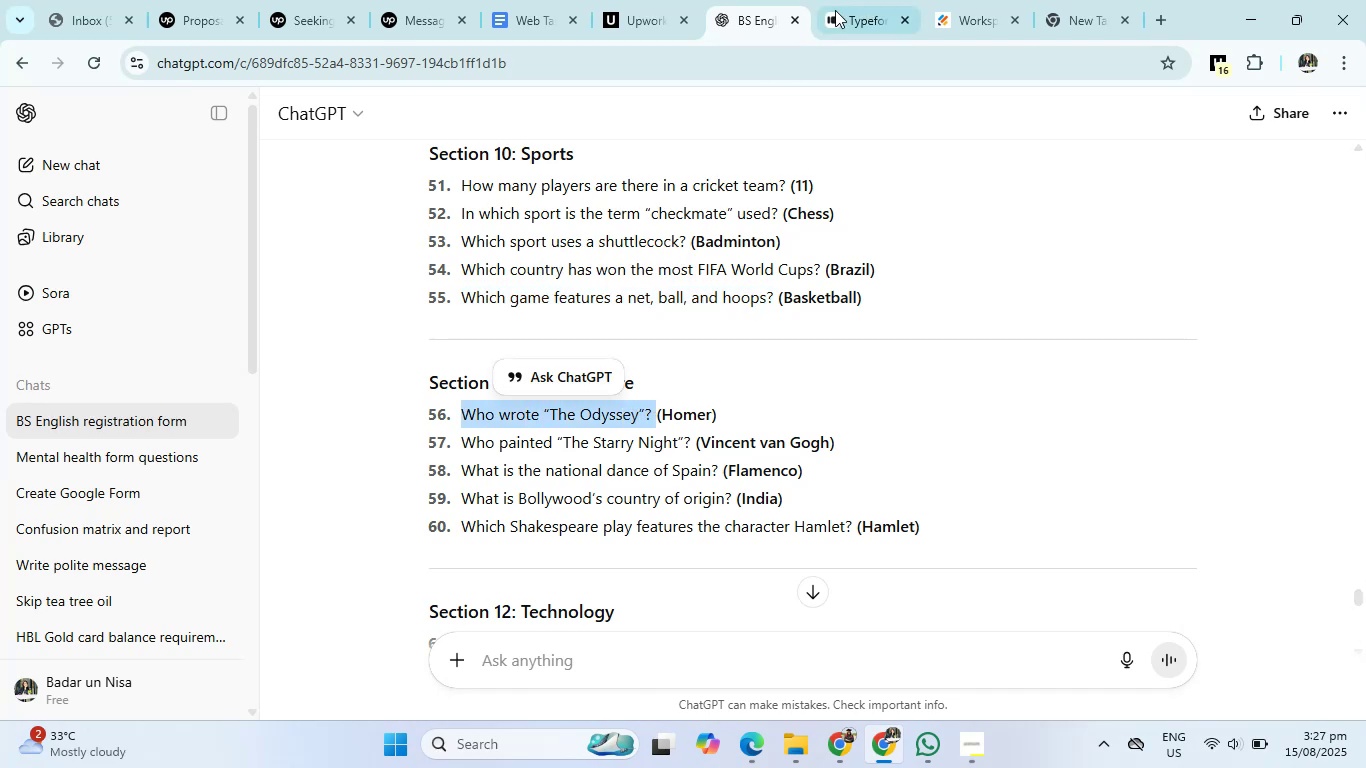 
left_click([842, 5])
 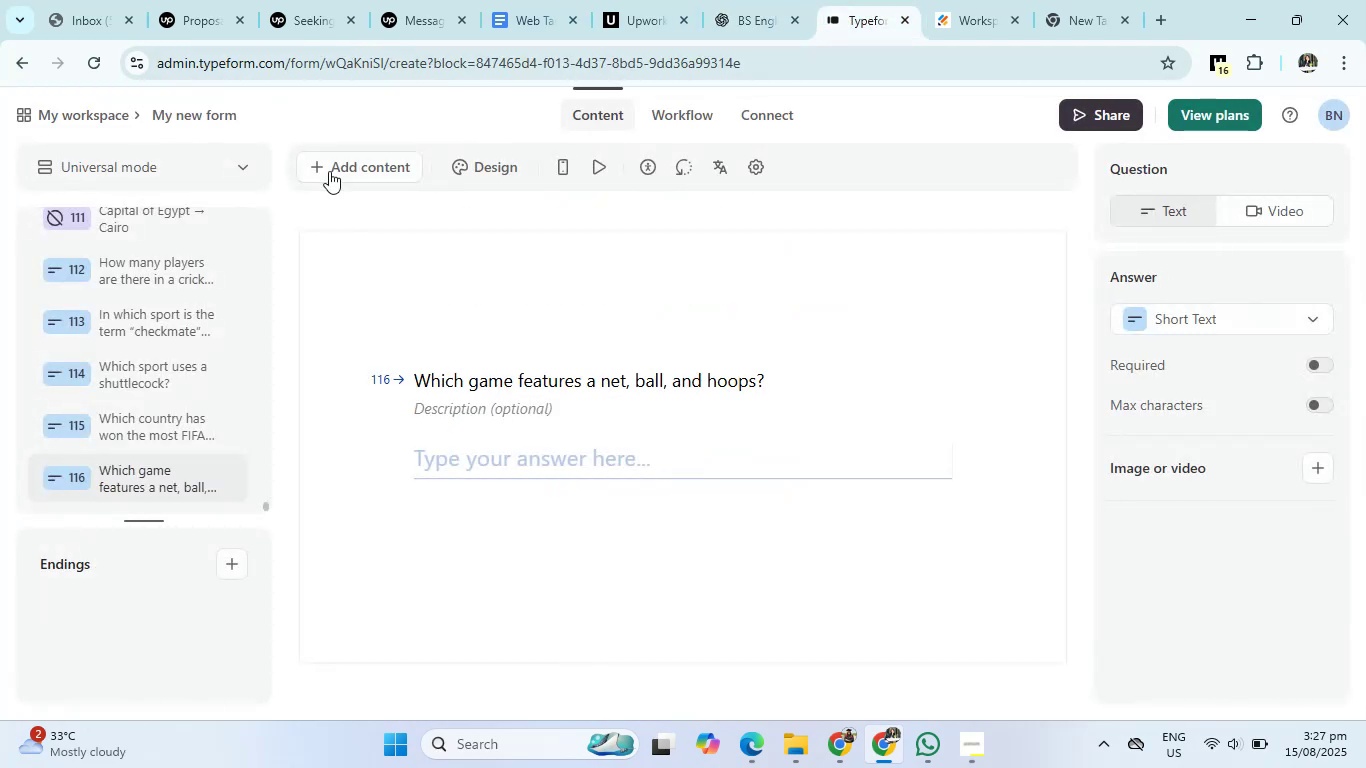 
left_click([331, 178])
 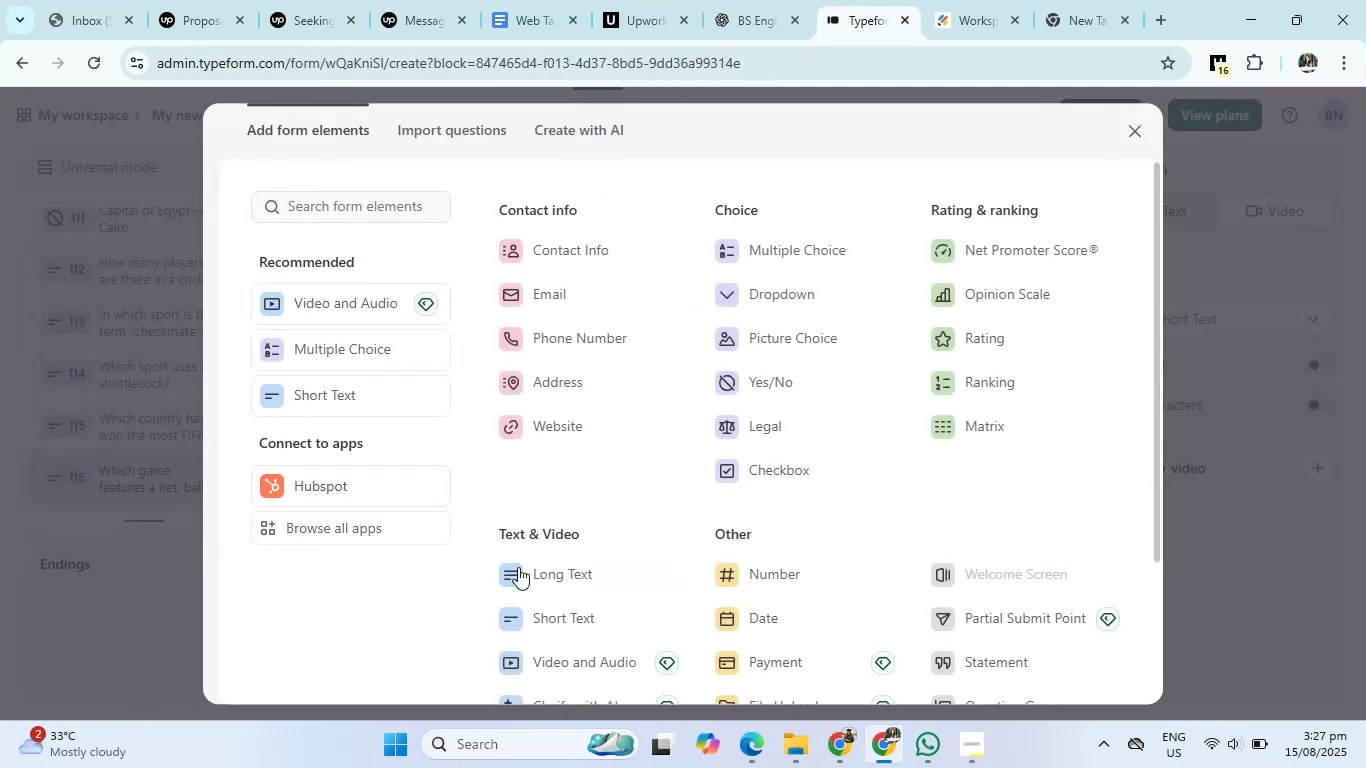 
left_click([531, 606])
 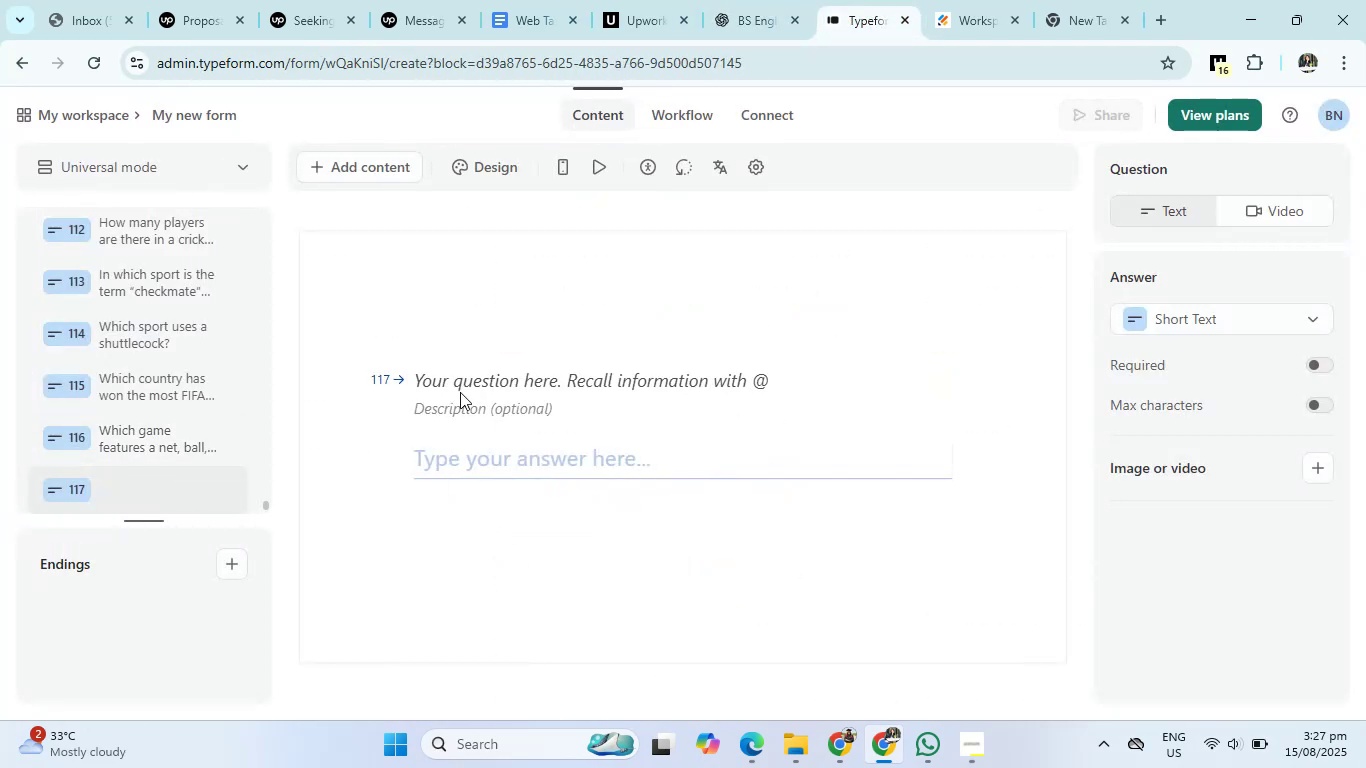 
left_click([460, 382])
 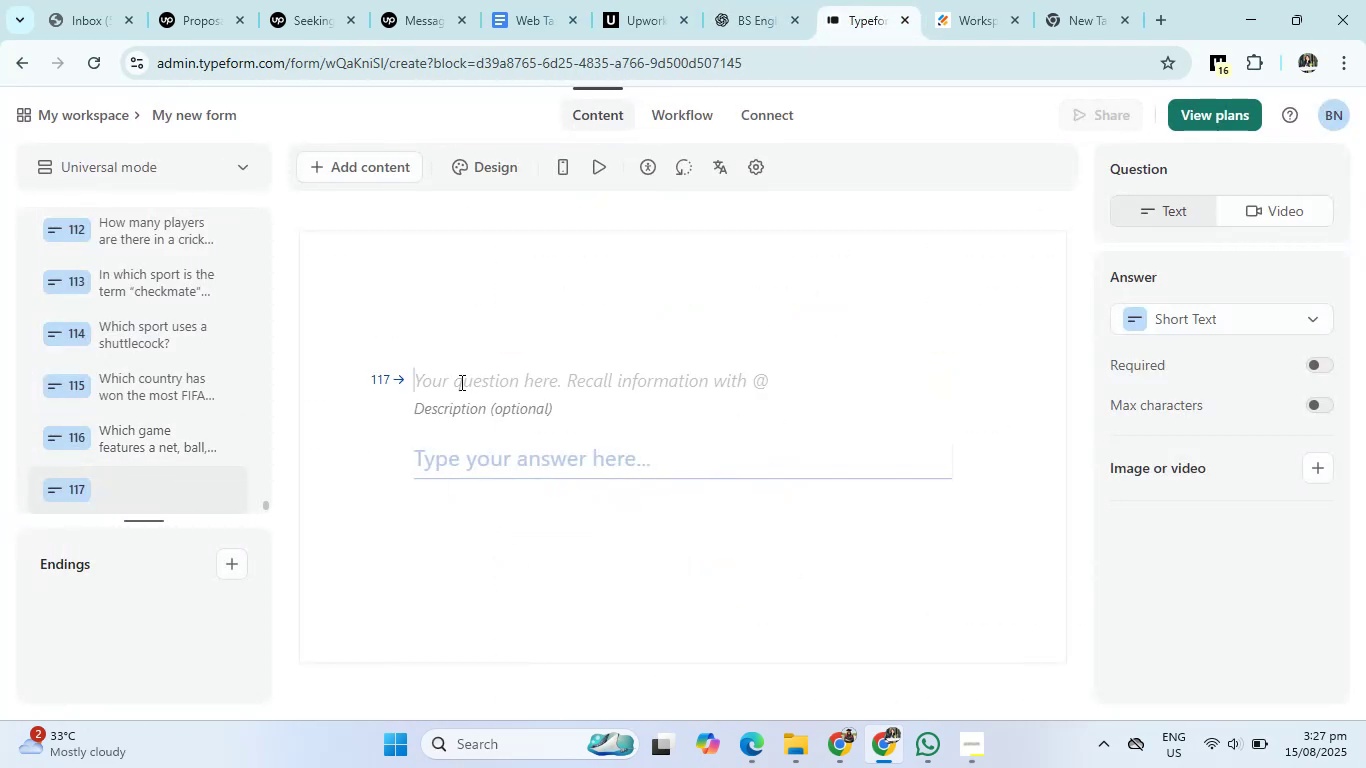 
key(Control+V)
 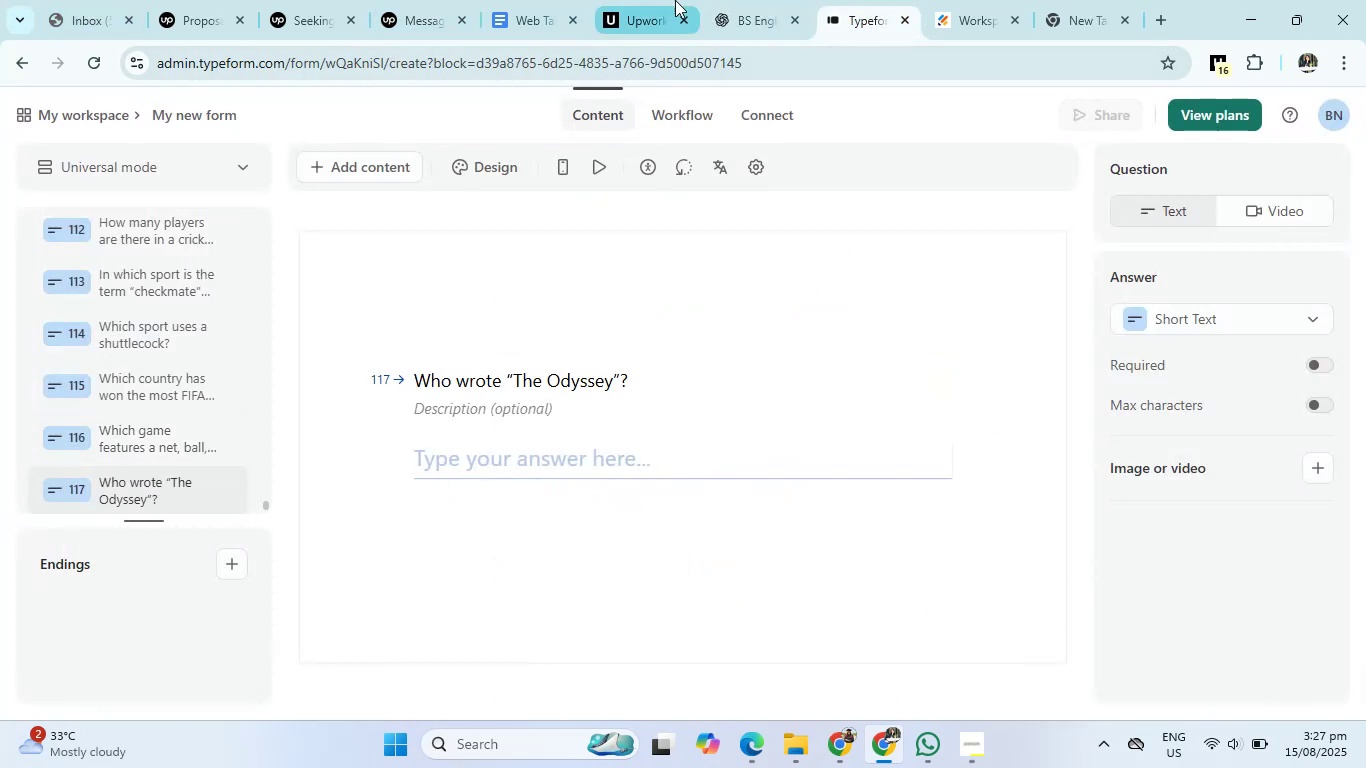 
left_click([756, 0])
 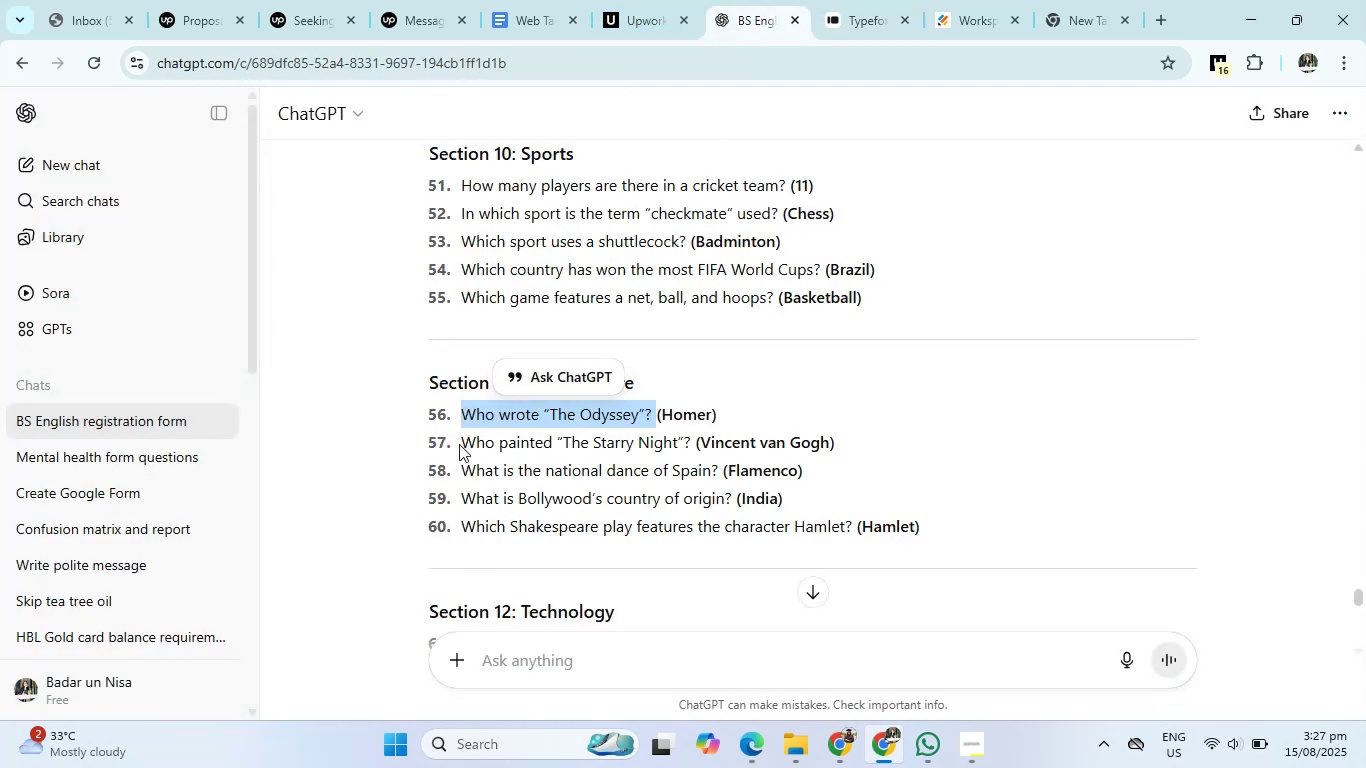 
left_click_drag(start_coordinate=[459, 443], to_coordinate=[689, 449])
 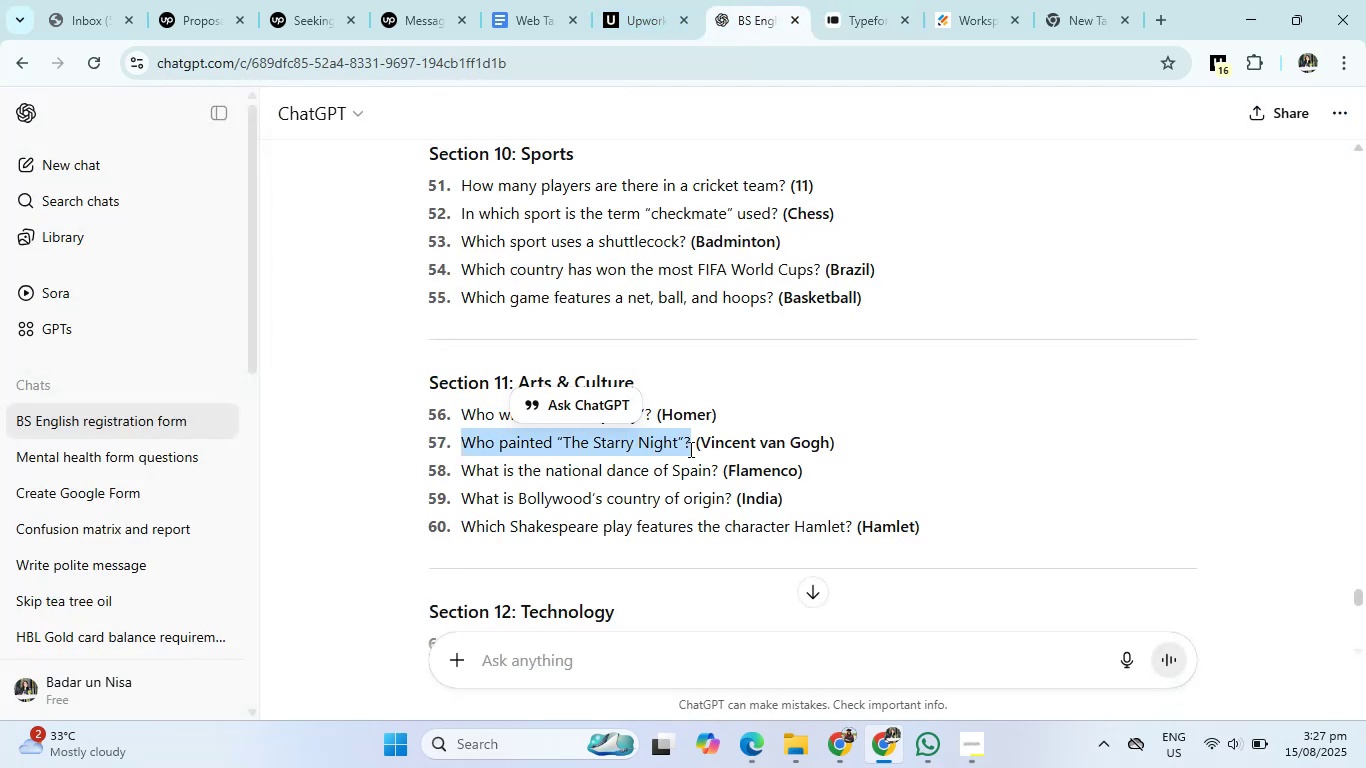 
key(Control+C)
 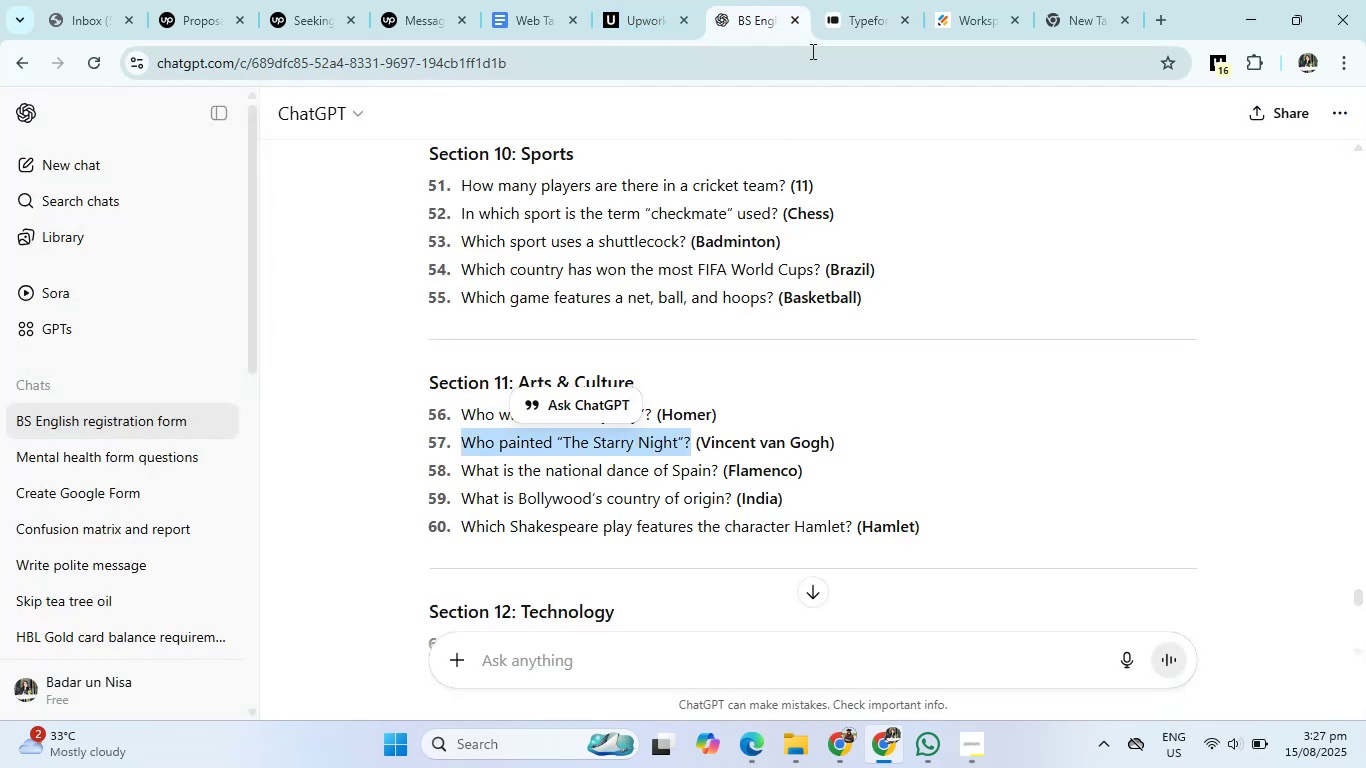 
left_click([854, 0])
 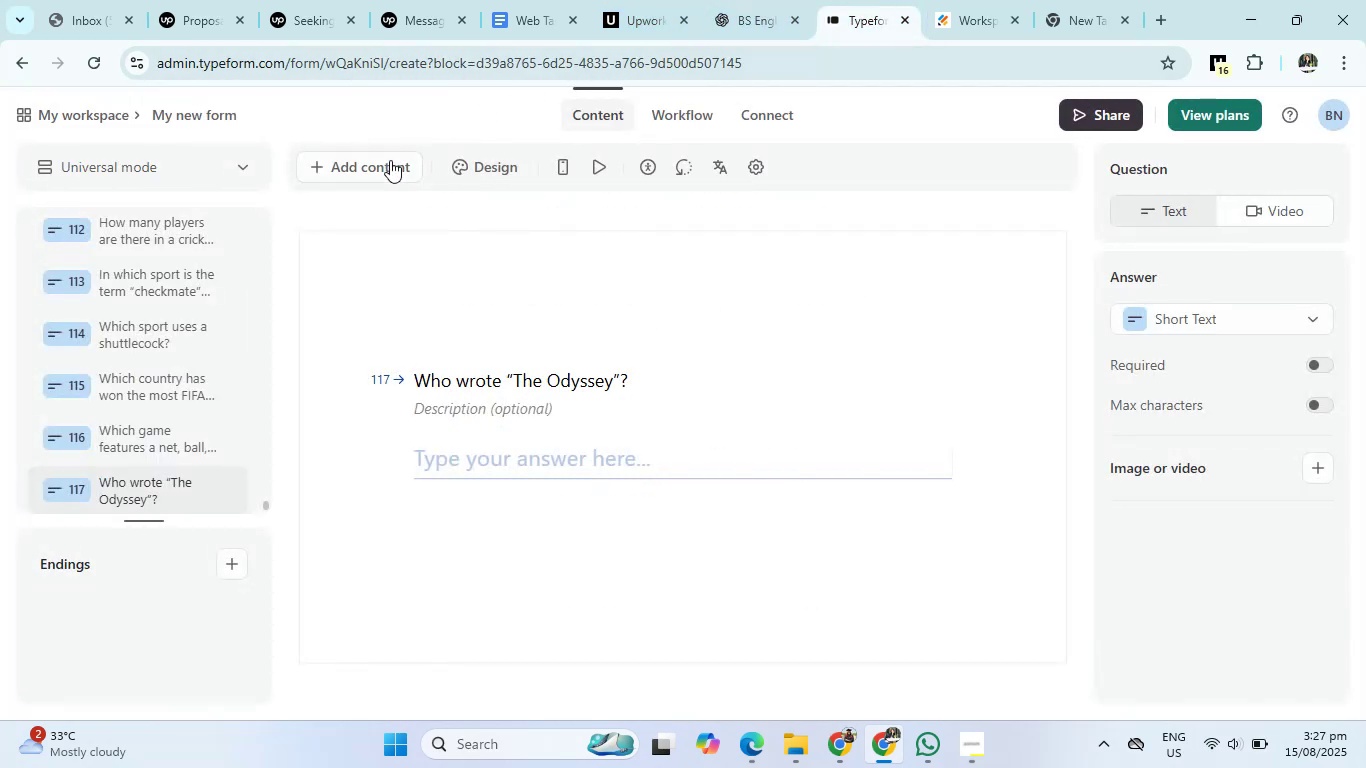 
left_click([390, 160])
 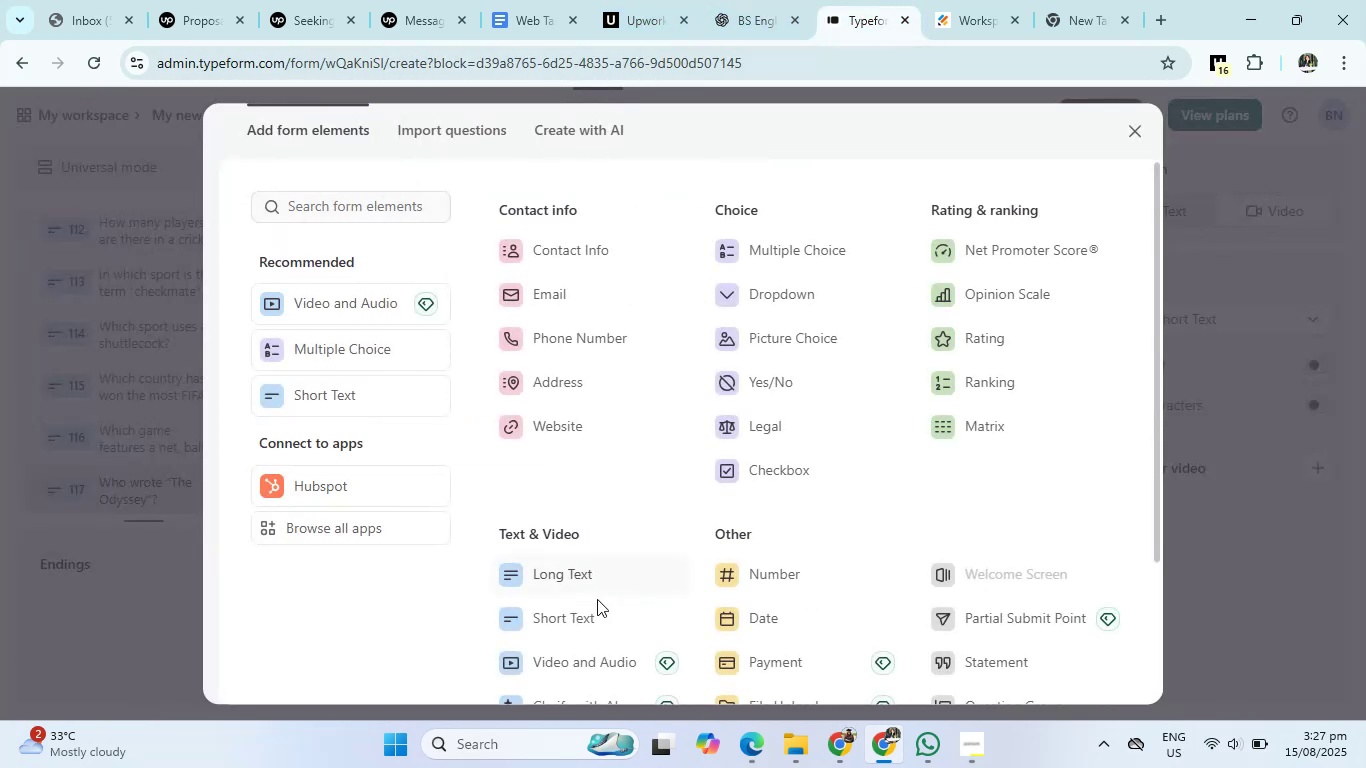 
left_click([585, 608])
 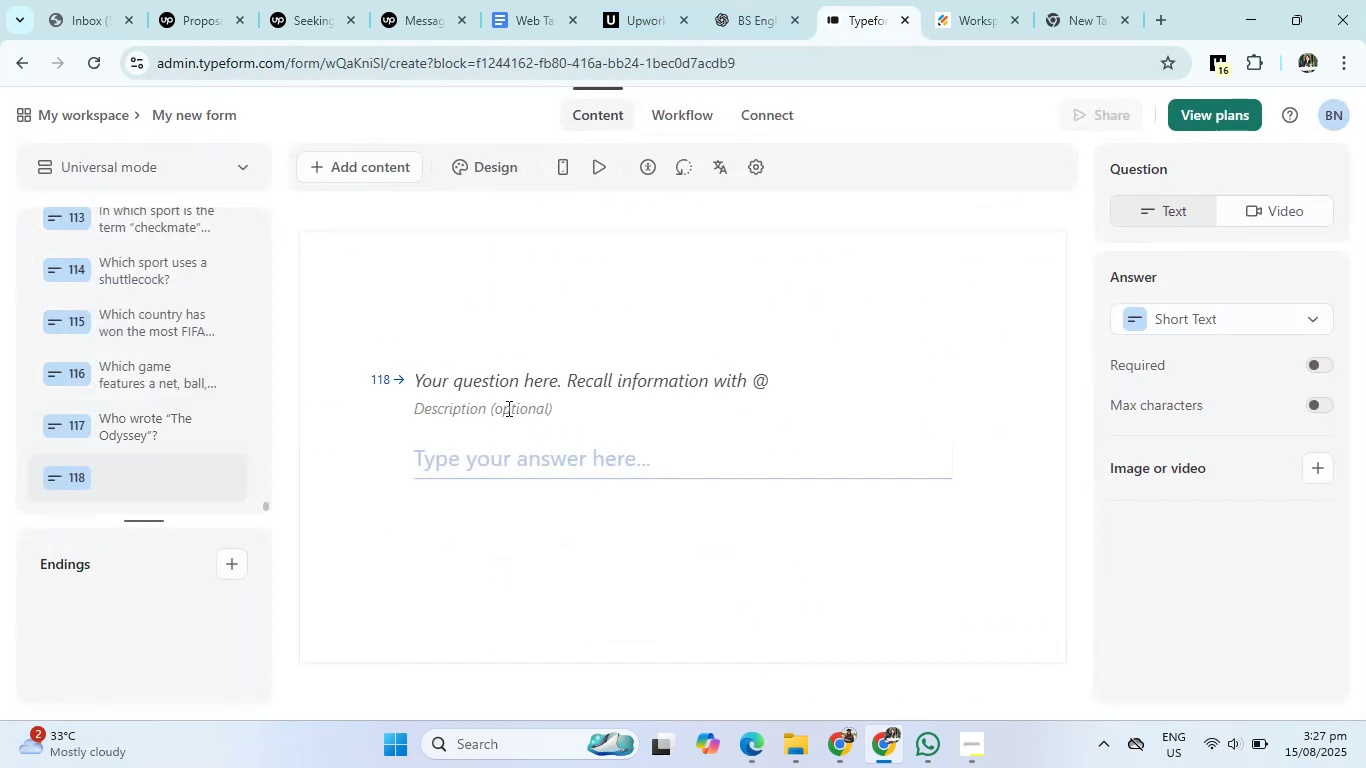 
left_click([506, 387])
 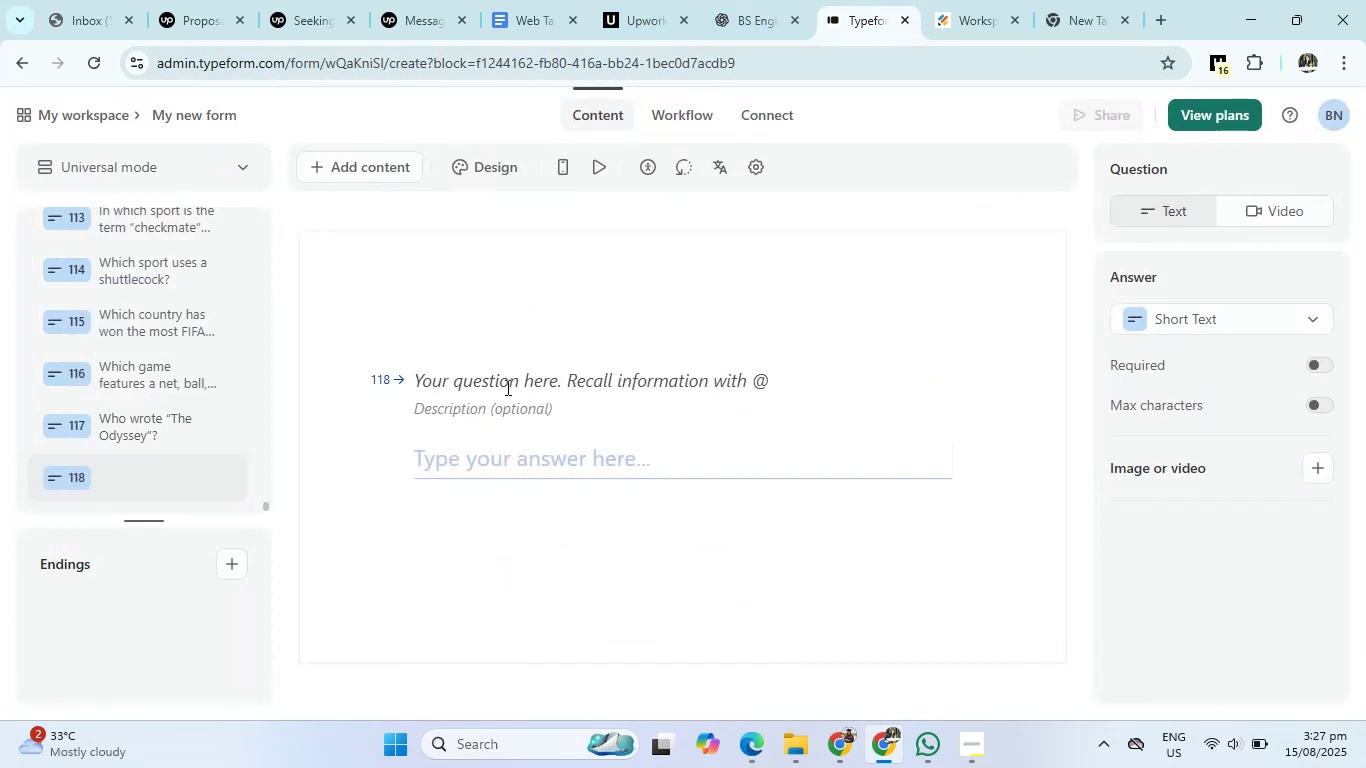 
key(Control+V)
 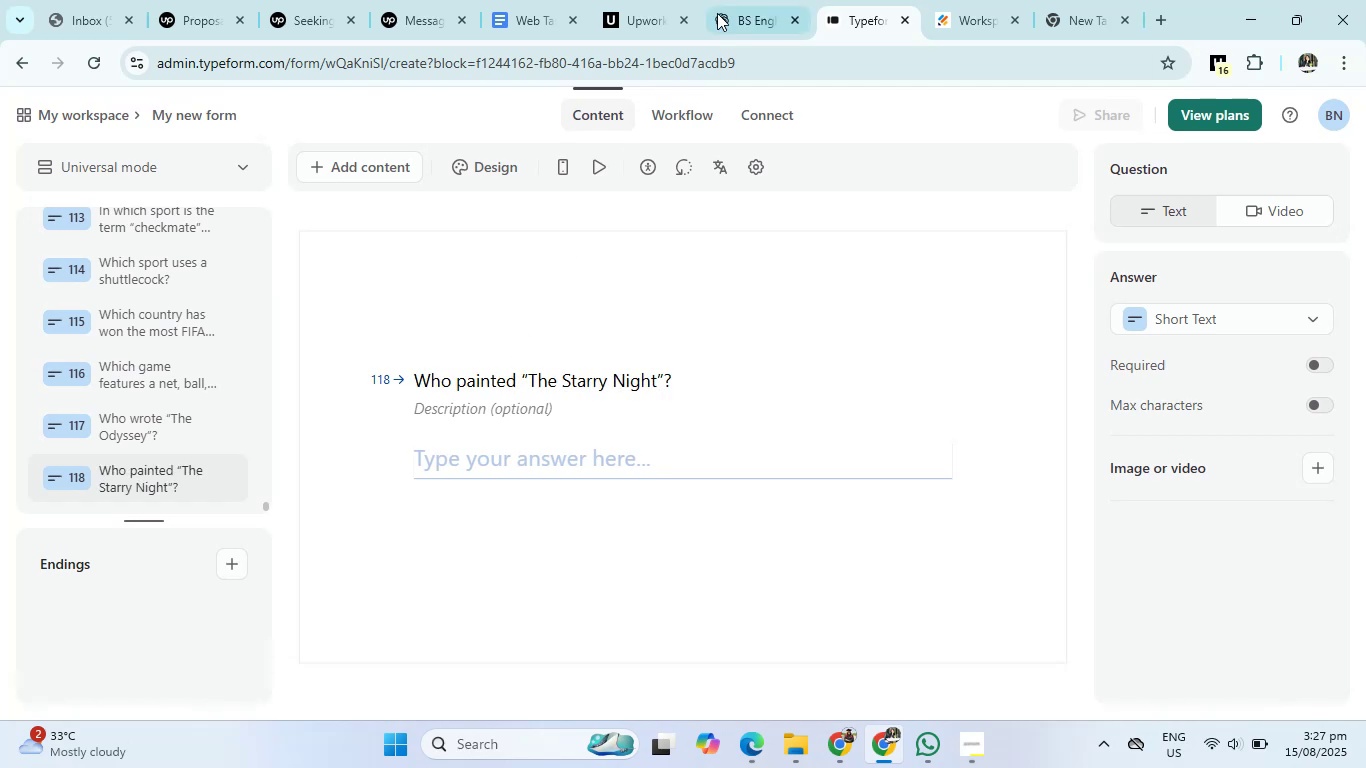 
left_click([724, 0])
 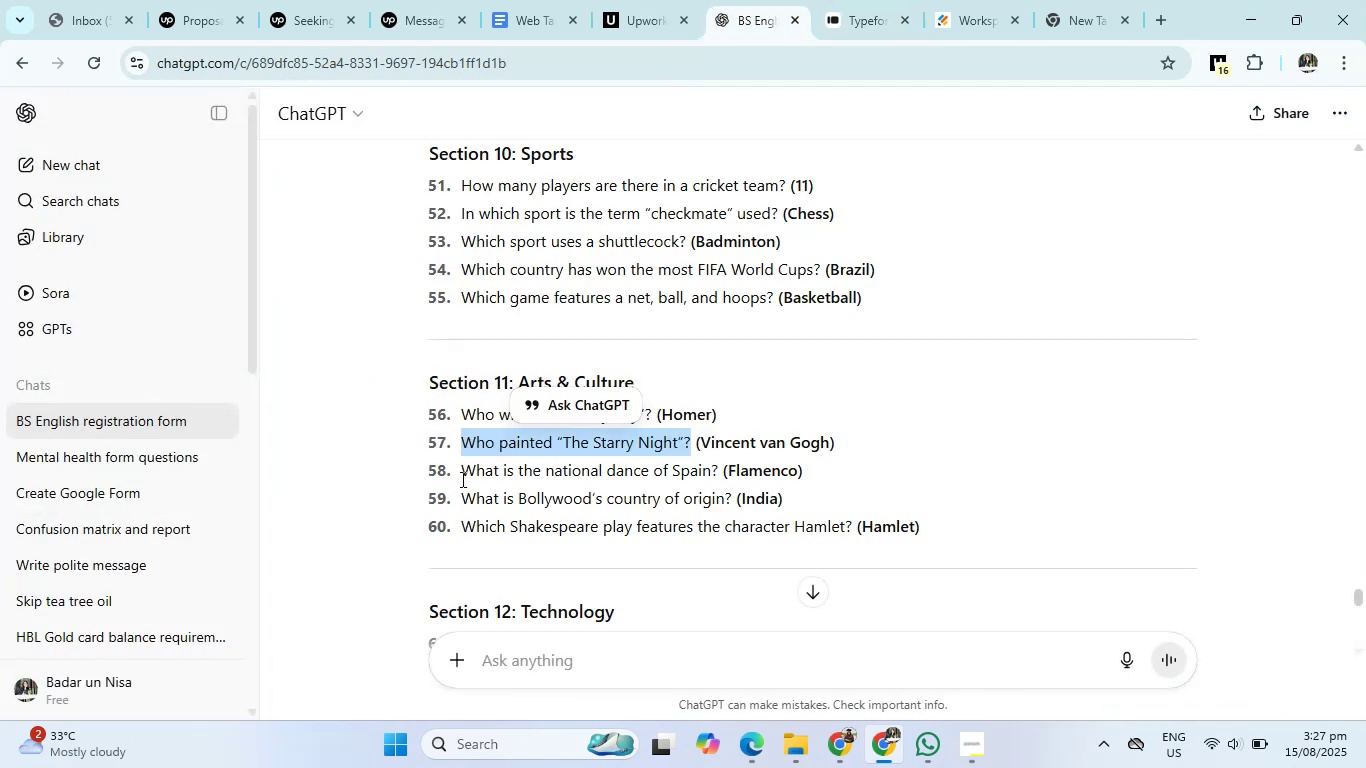 
left_click_drag(start_coordinate=[462, 471], to_coordinate=[717, 482])
 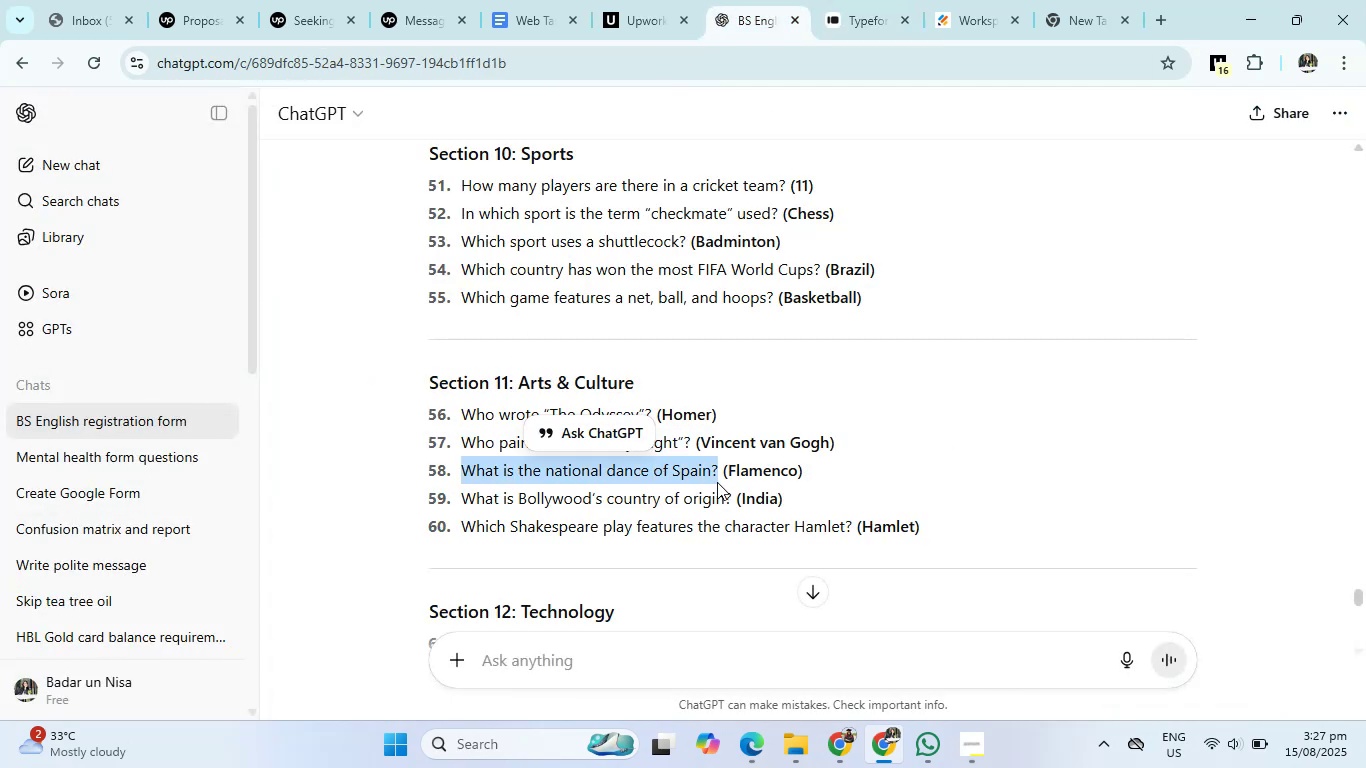 
key(Control+C)
 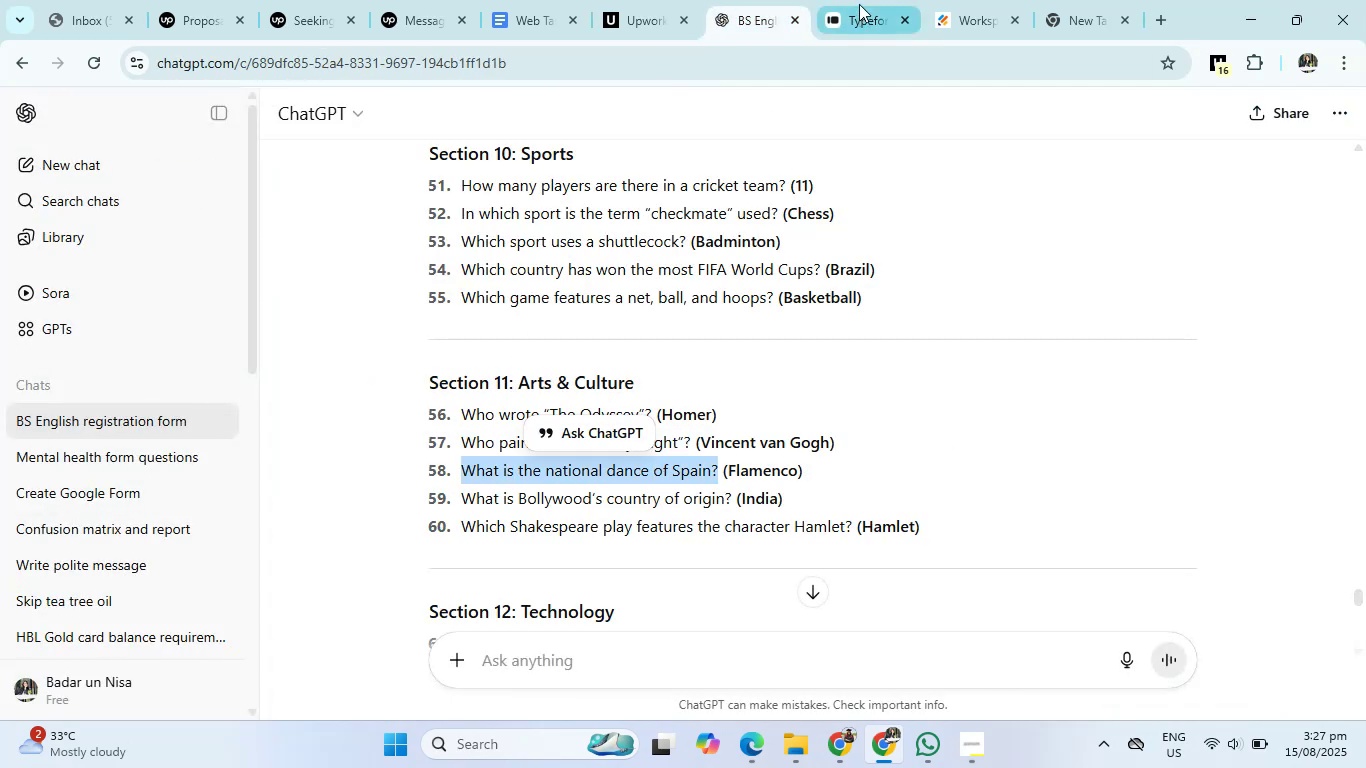 
left_click([859, 1])
 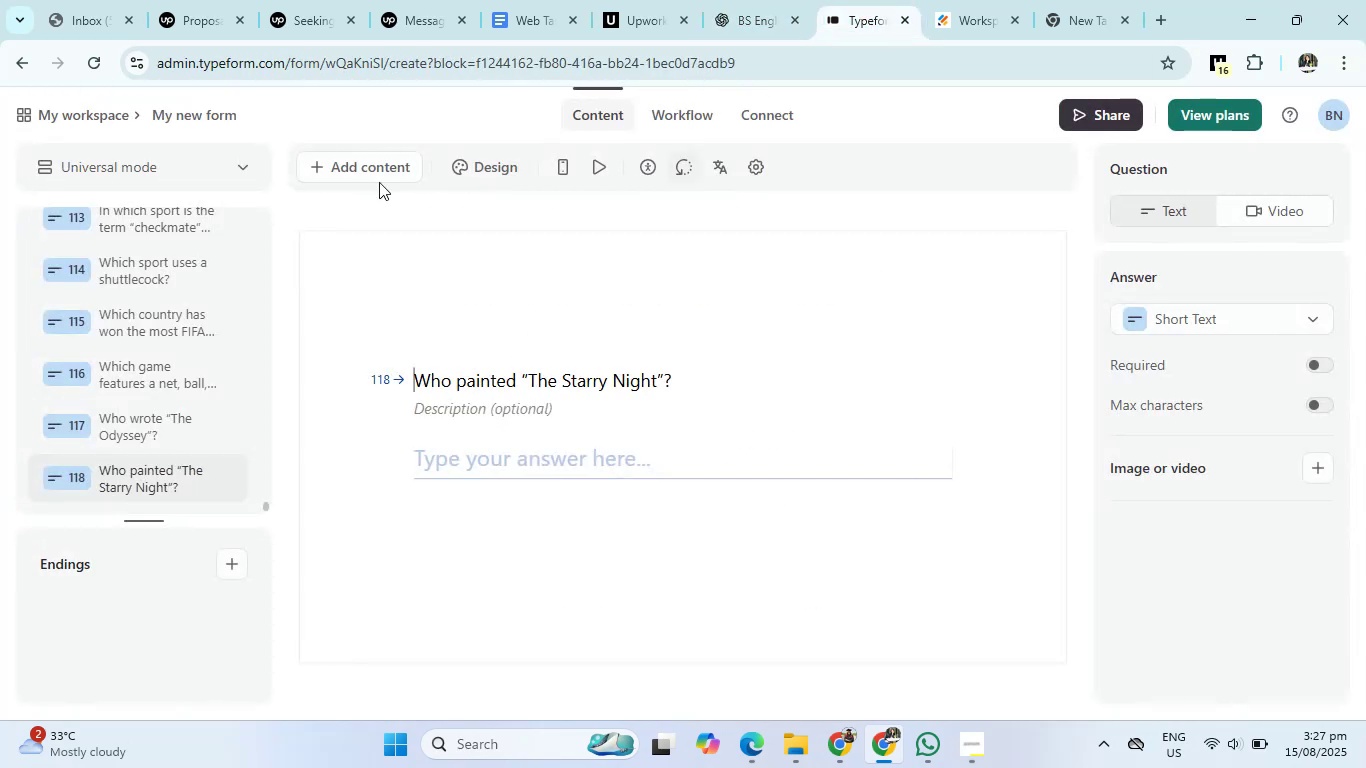 
left_click([379, 157])
 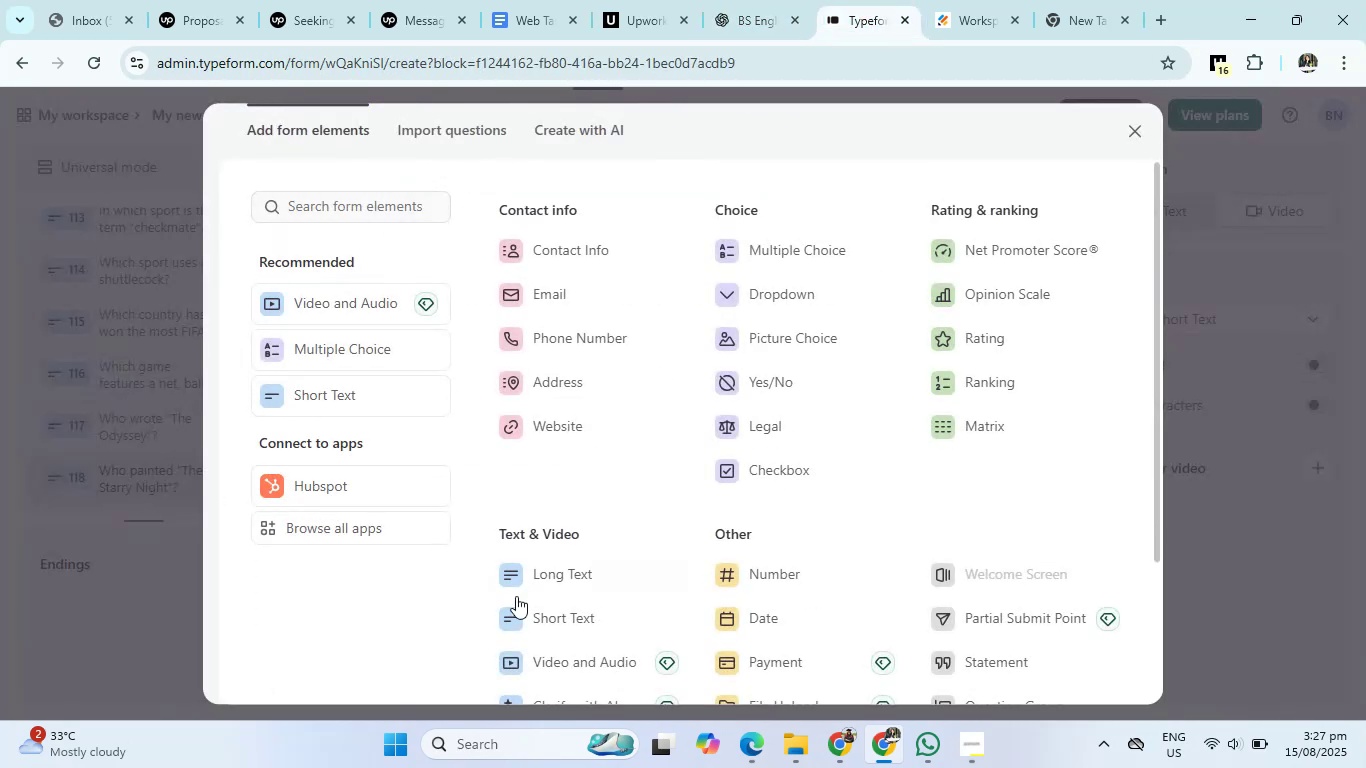 
left_click([528, 628])
 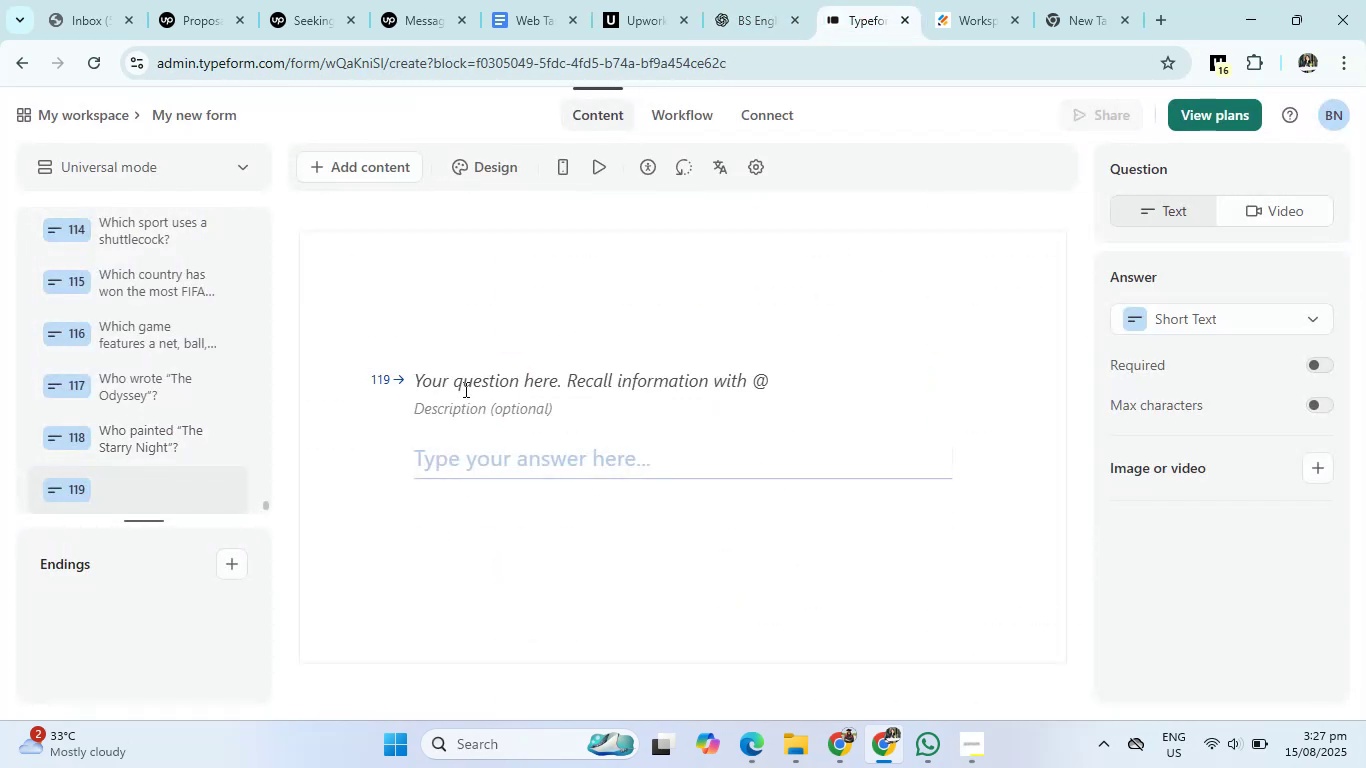 
left_click([464, 387])
 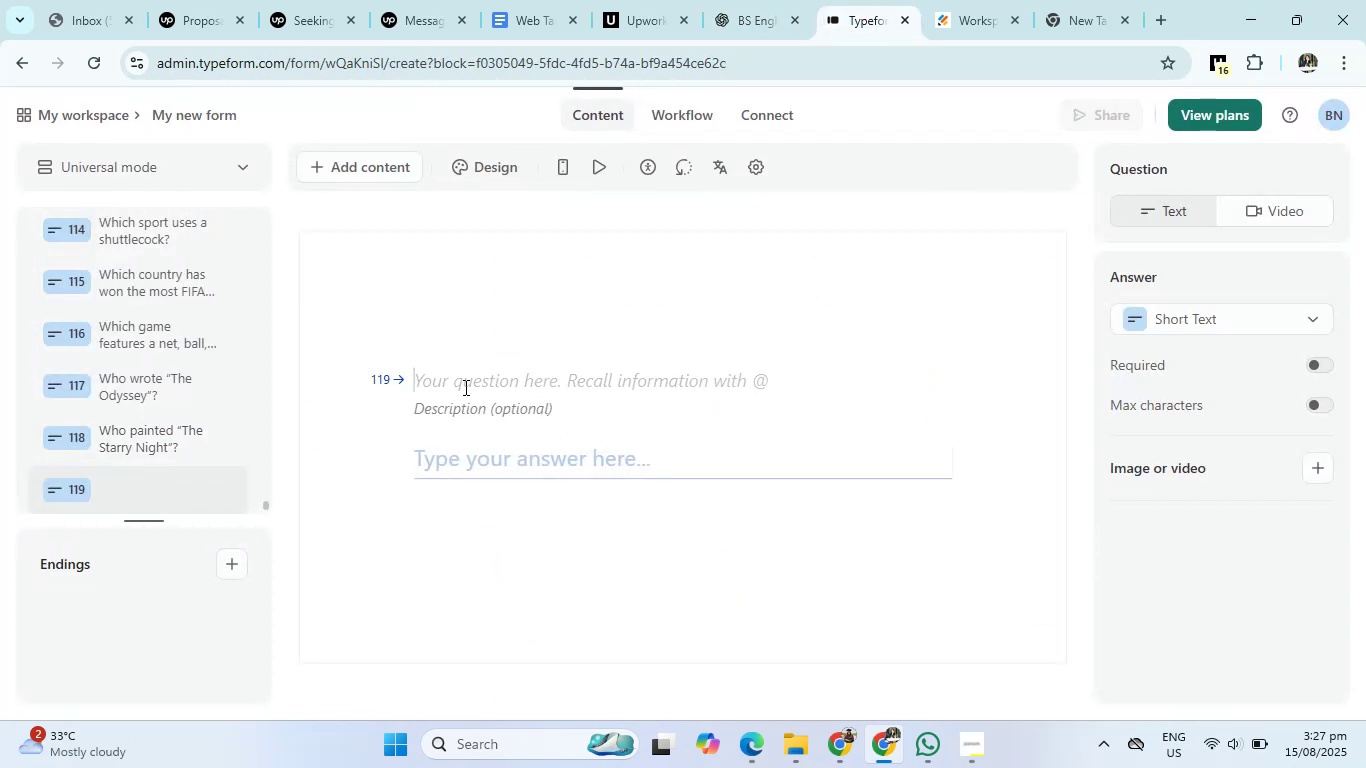 
key(Control+V)
 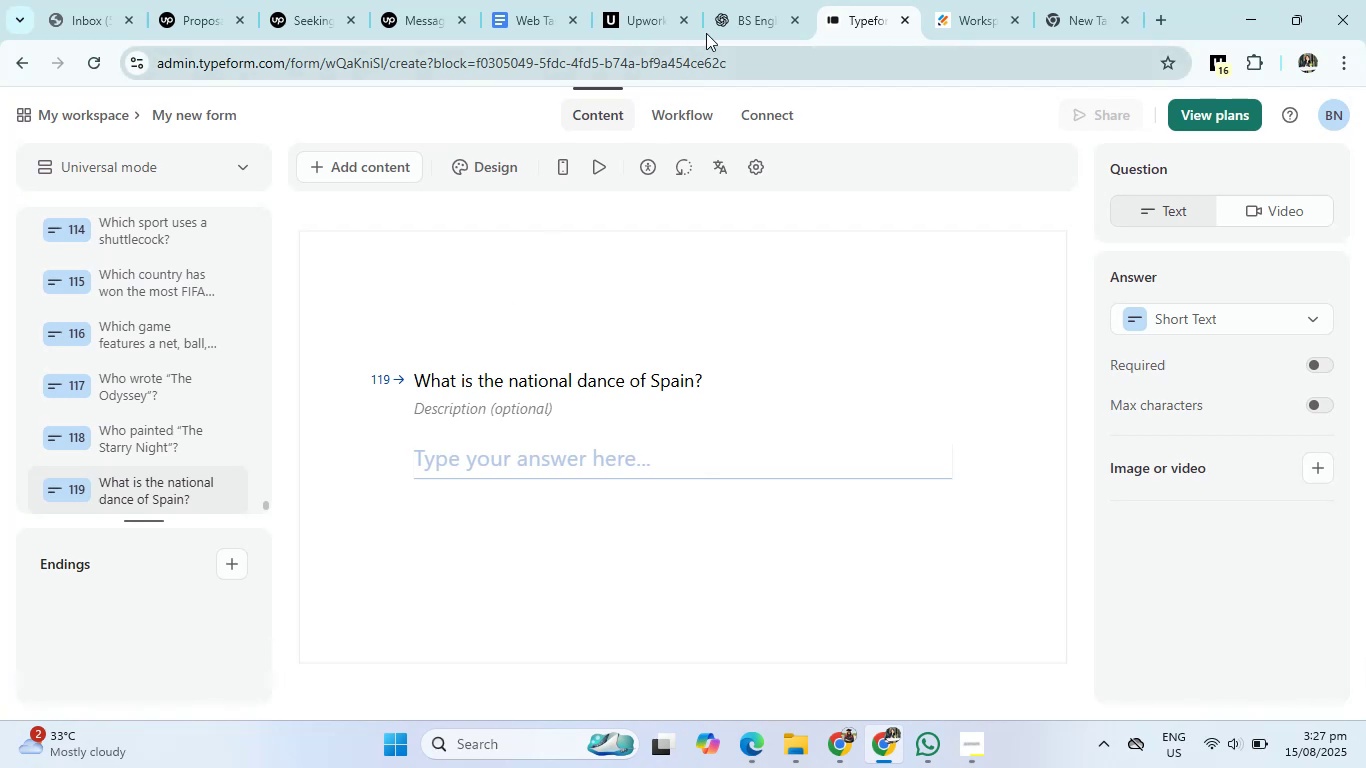 
left_click([749, 0])
 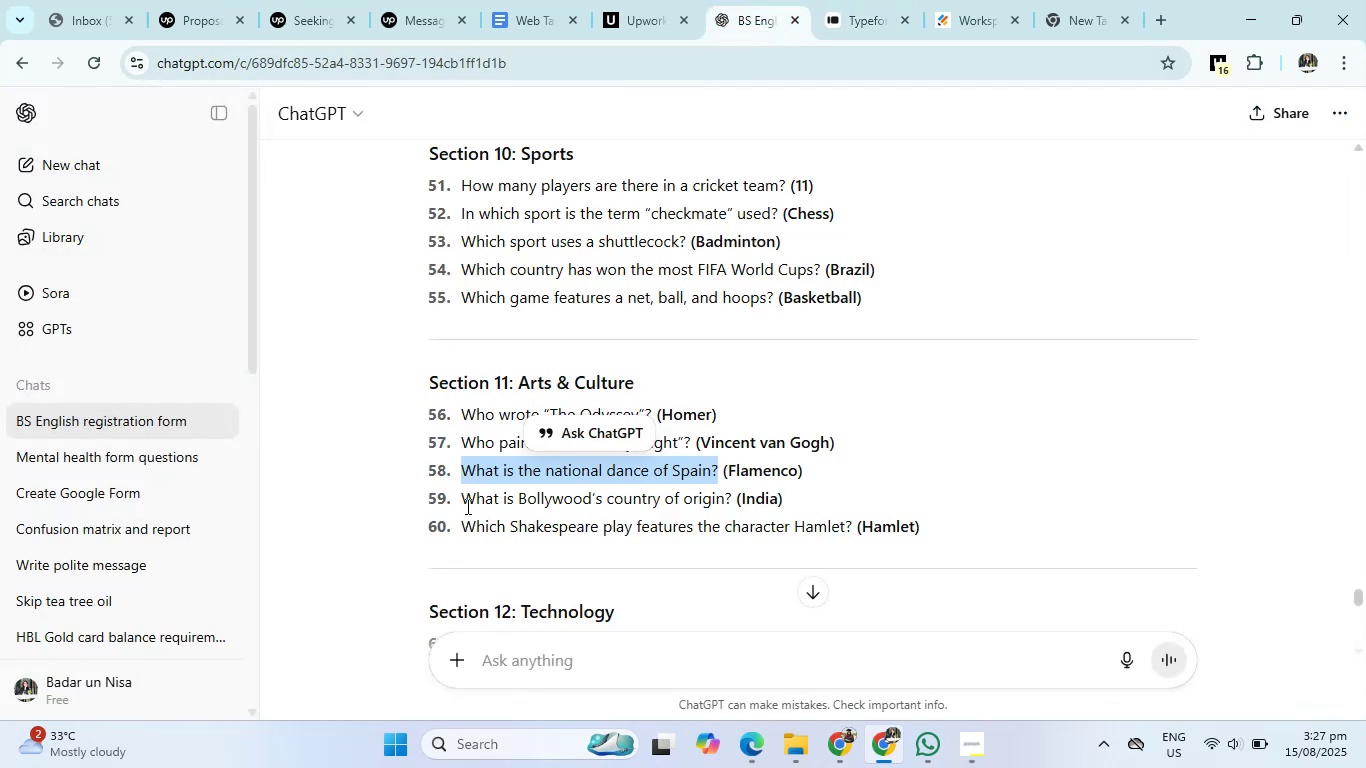 
left_click_drag(start_coordinate=[460, 503], to_coordinate=[732, 502])
 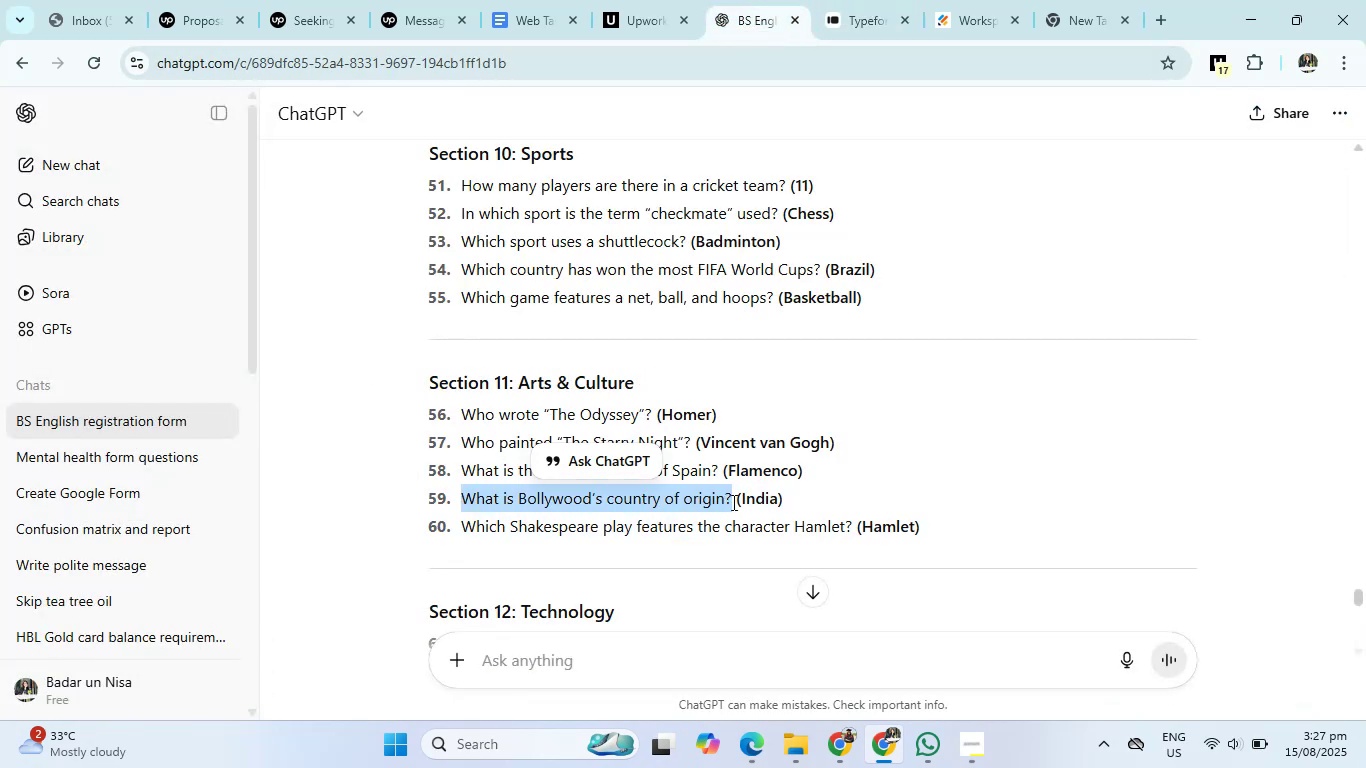 
key(Control+C)
 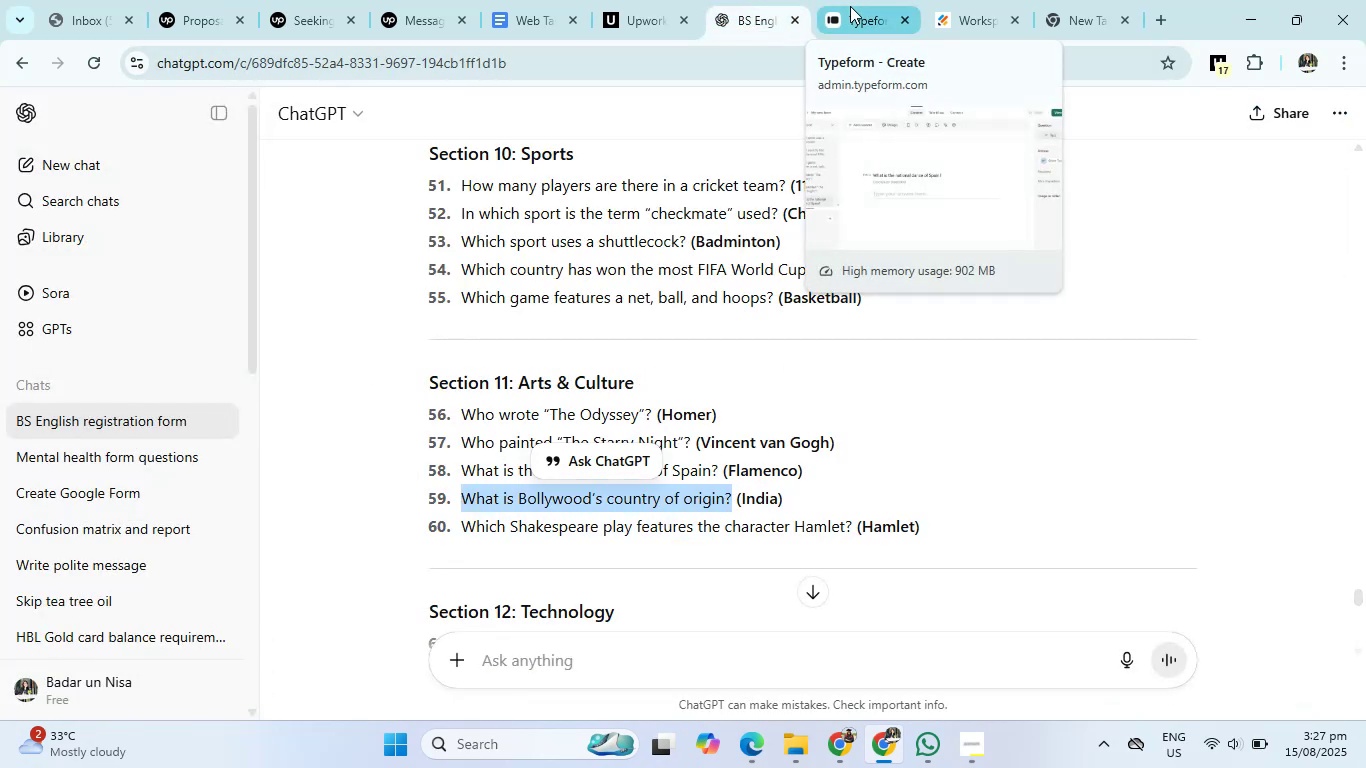 
left_click([850, 6])
 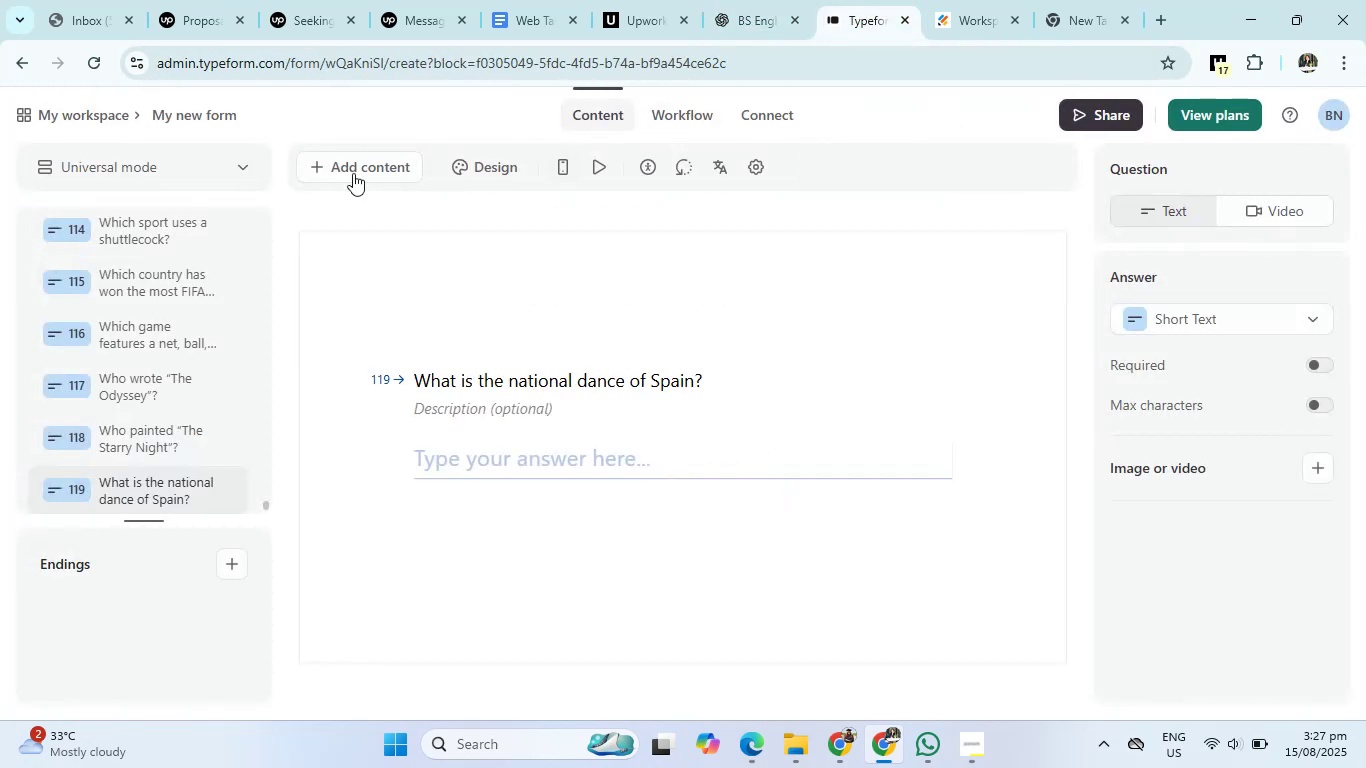 
left_click([353, 166])
 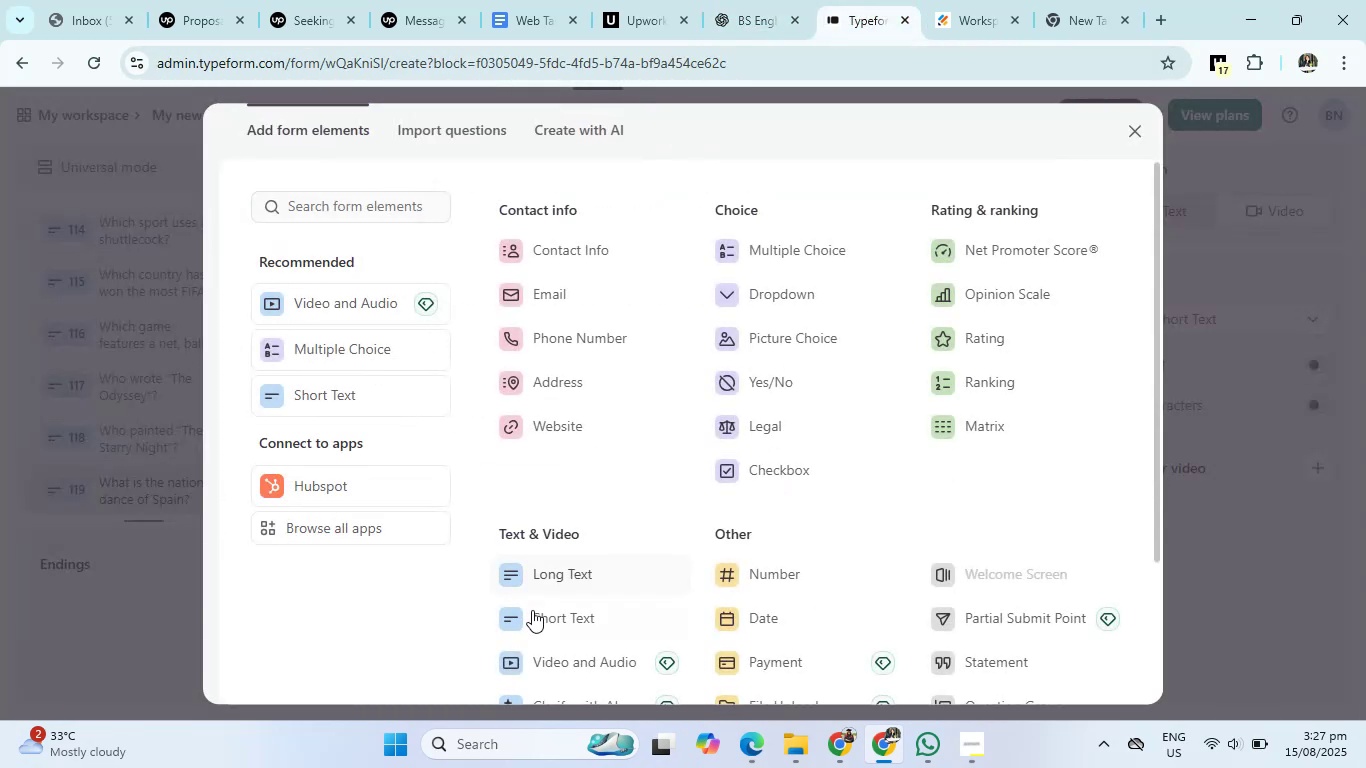 
left_click([532, 611])
 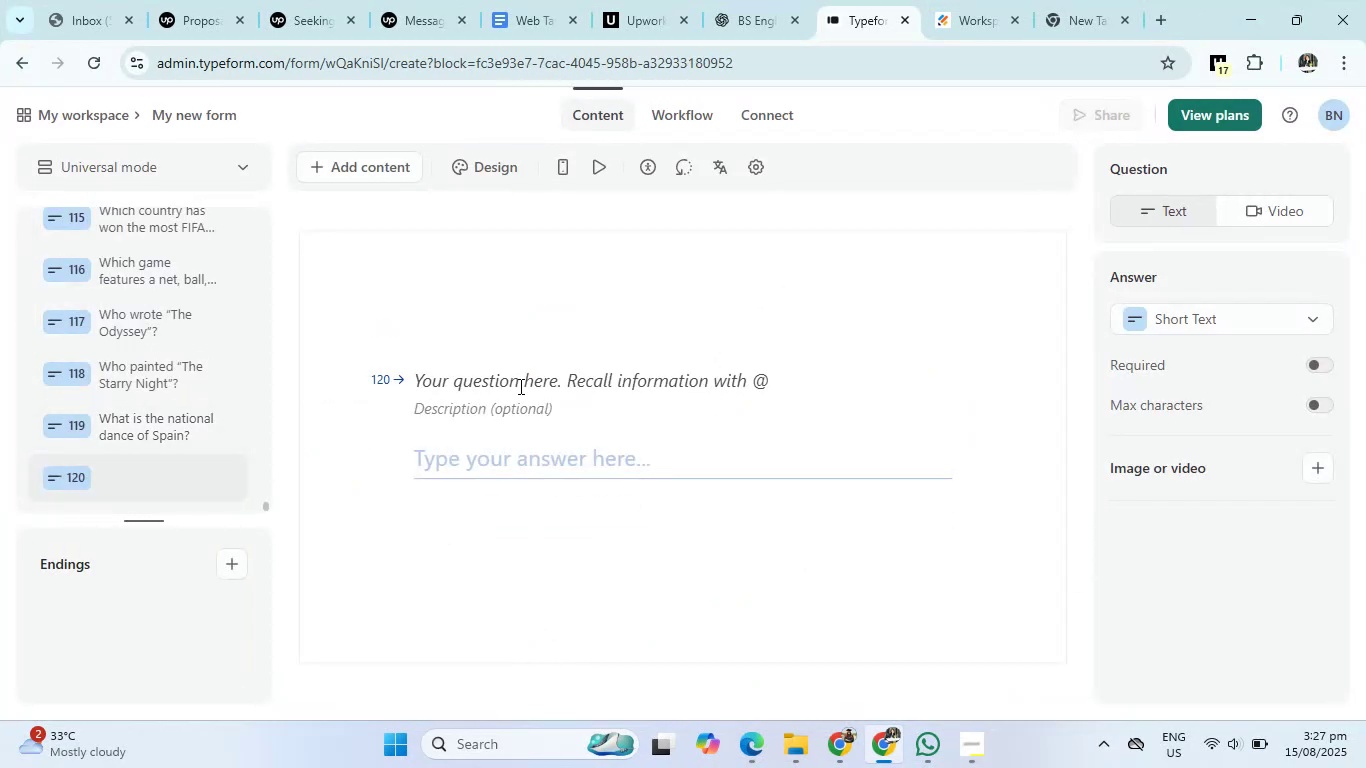 
left_click([519, 381])
 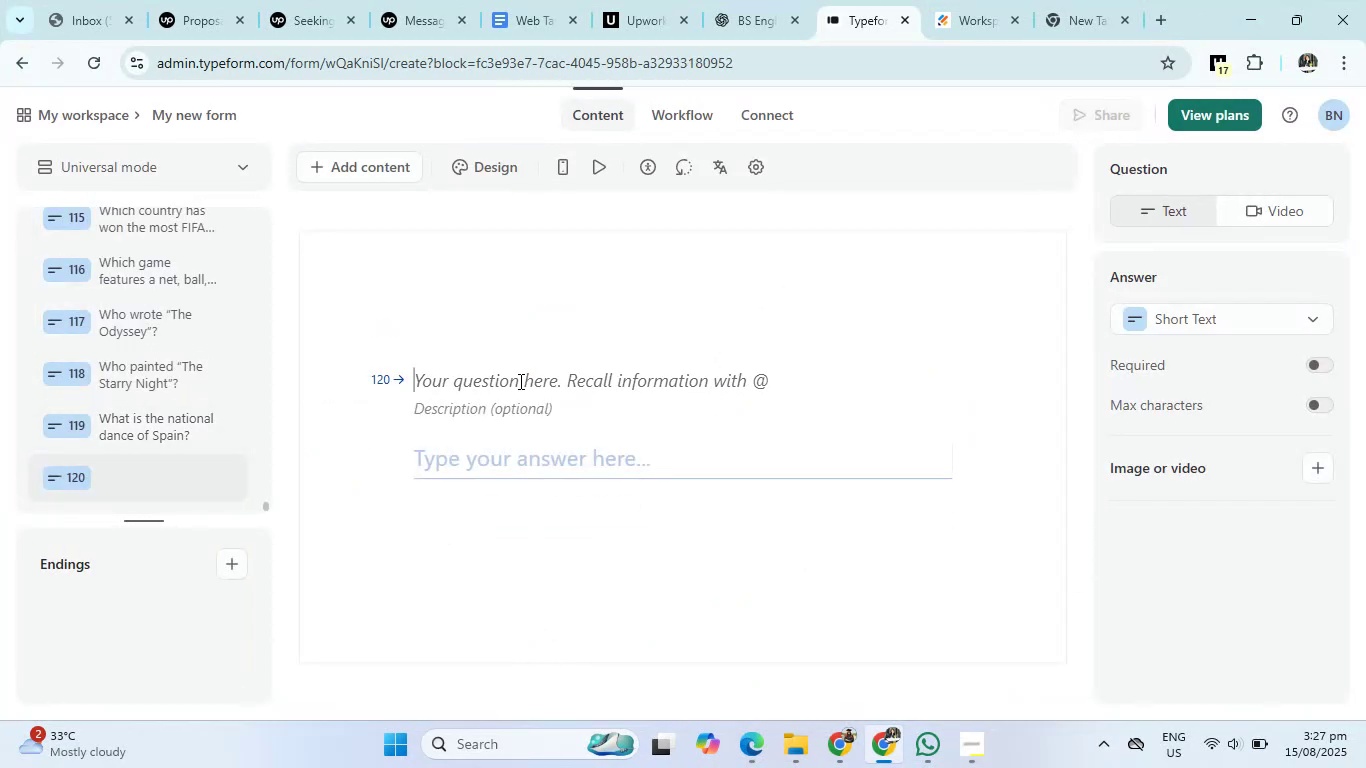 
key(Control+V)
 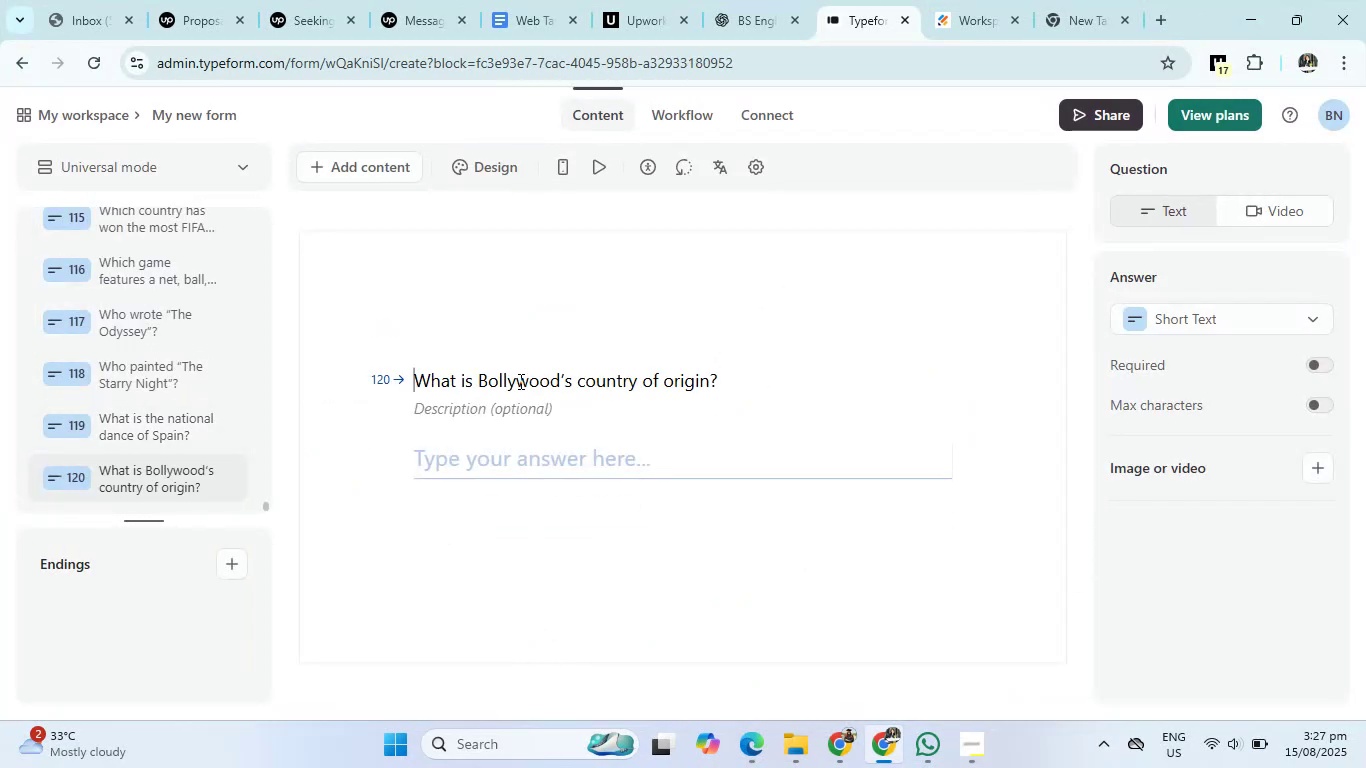 
wait(11.5)
 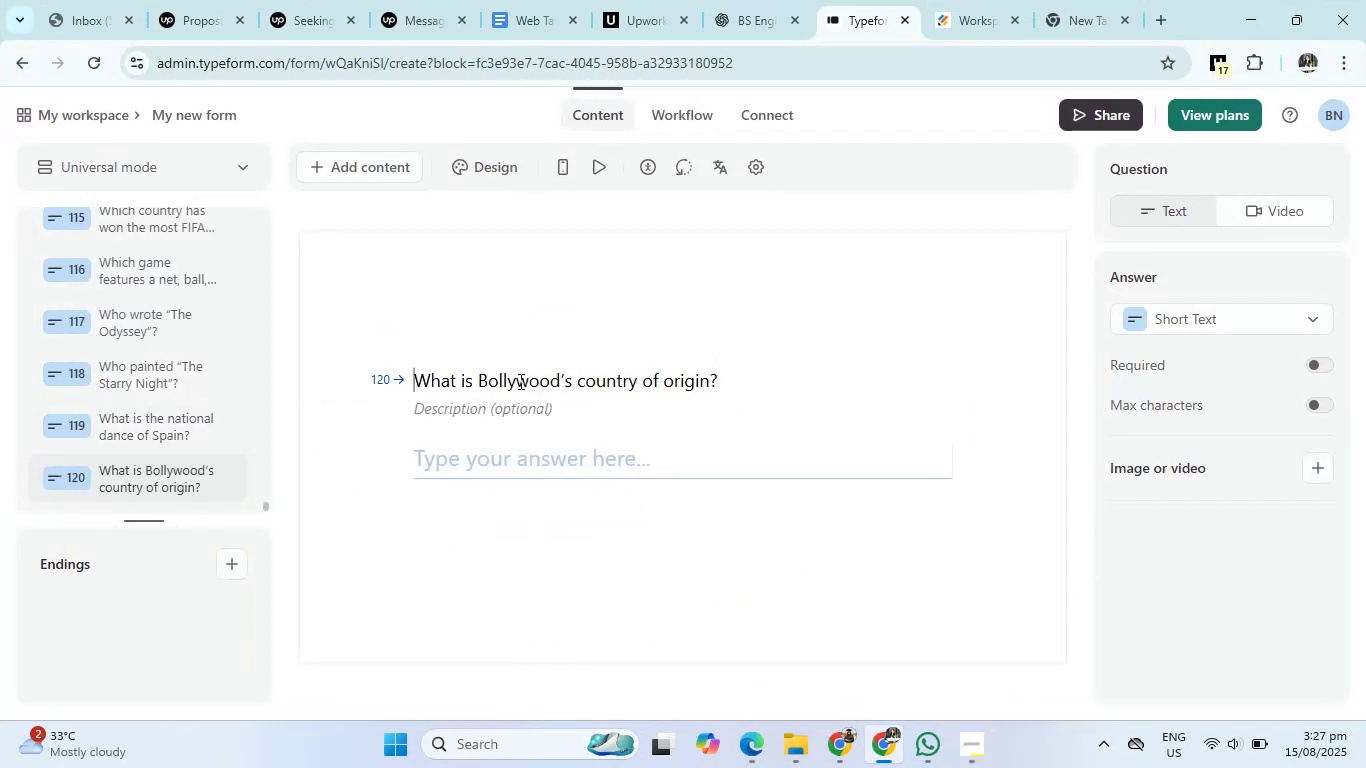 
left_click([747, 17])
 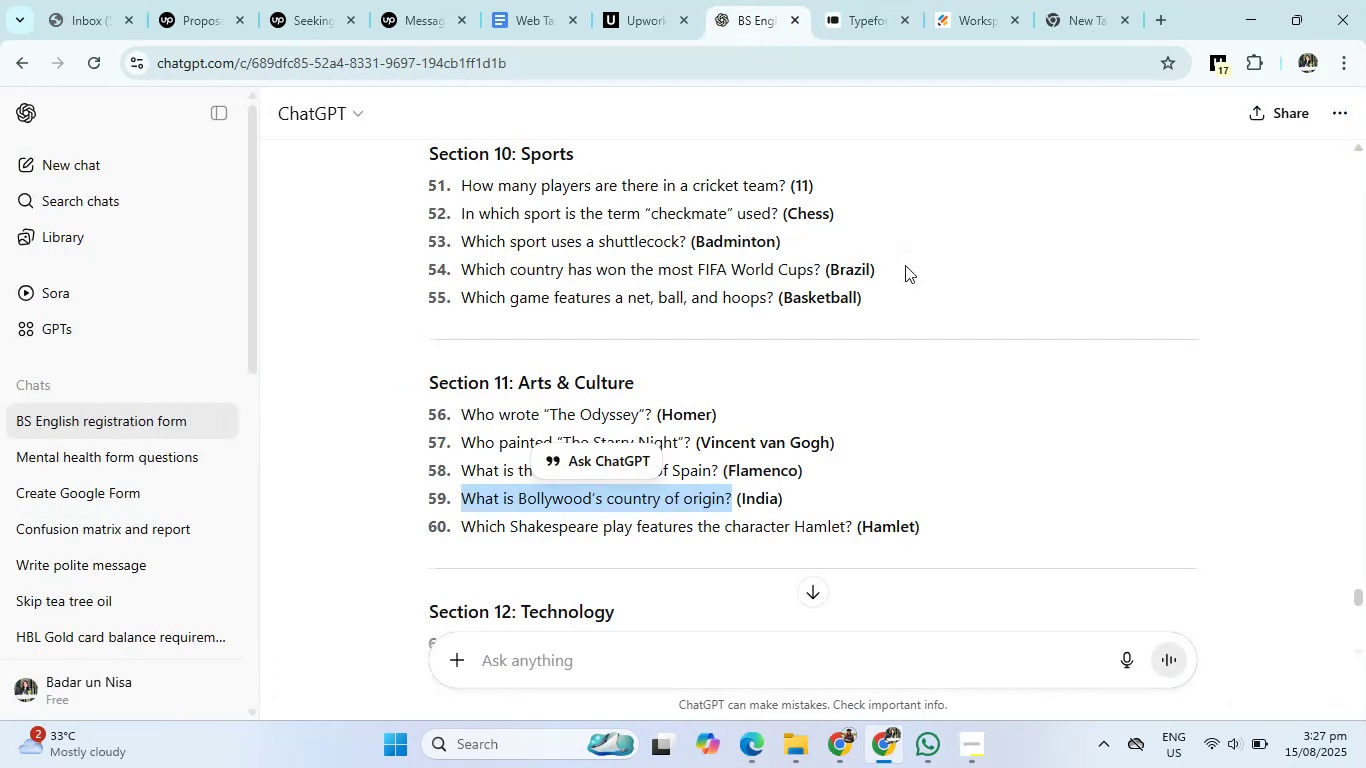 
wait(5.16)
 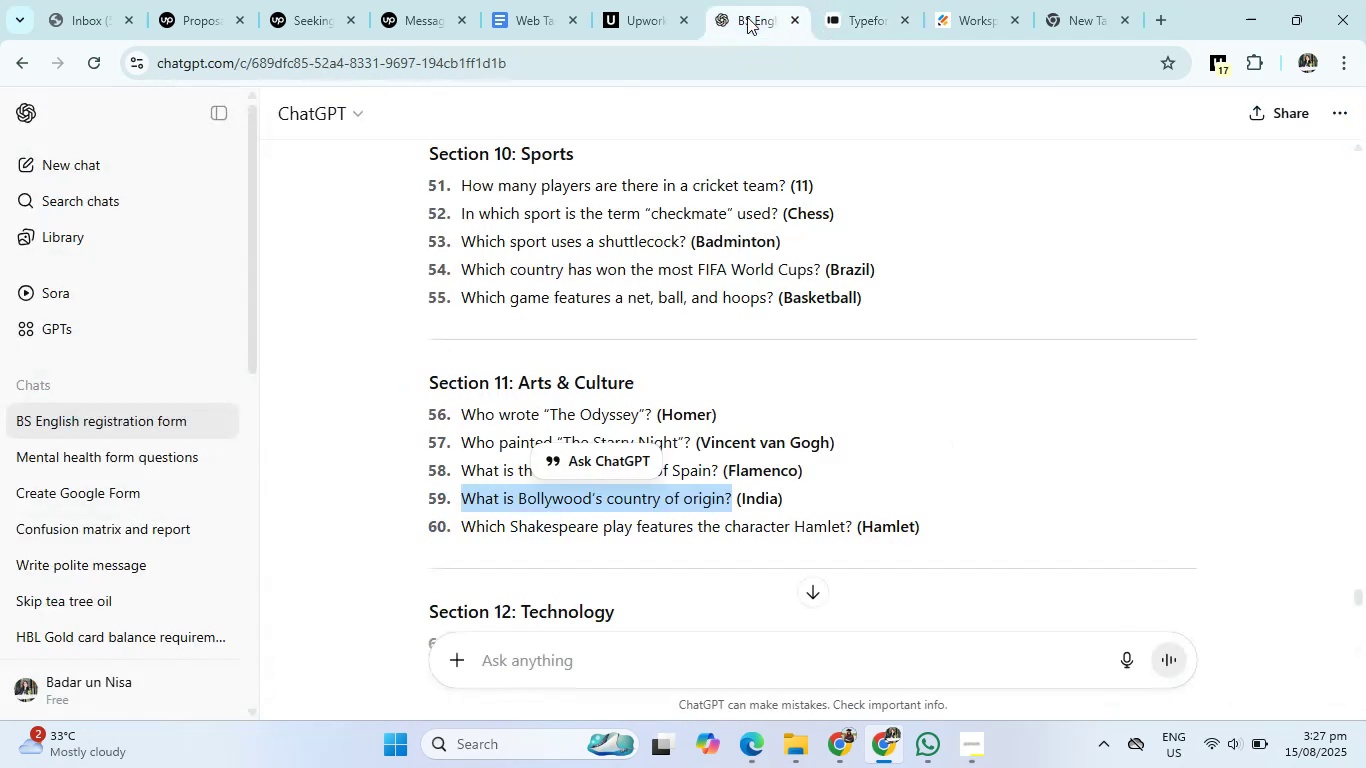 
scroll: coordinate [802, 484], scroll_direction: down, amount: 2.0
 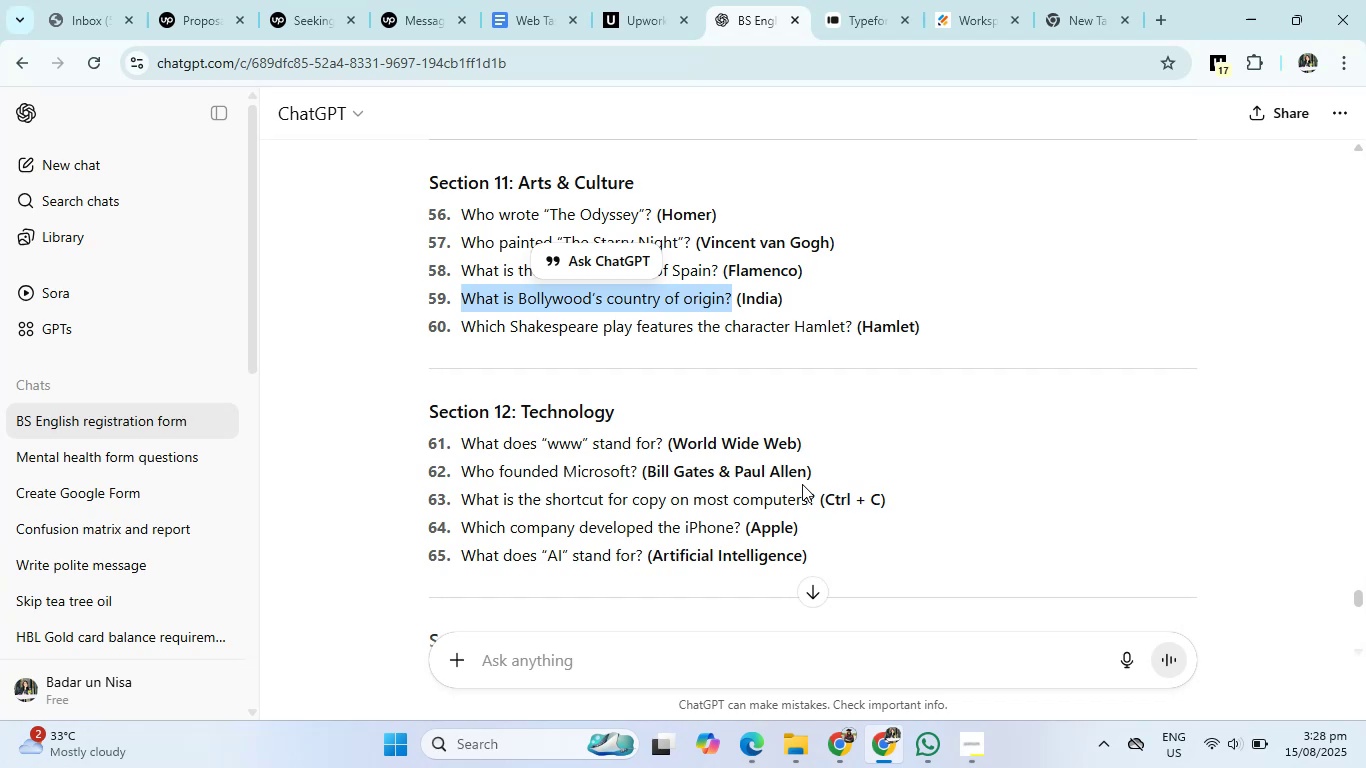 
wait(6.73)
 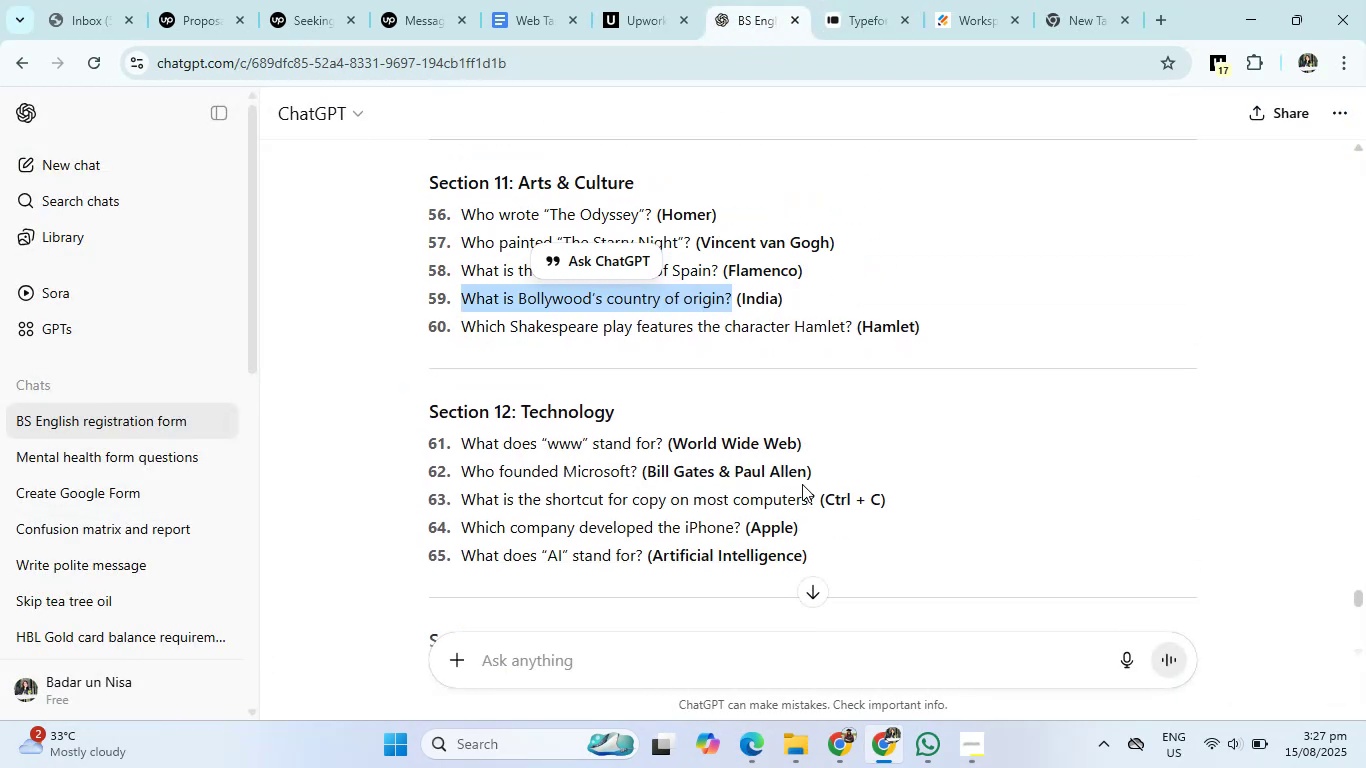 
left_click_drag(start_coordinate=[461, 322], to_coordinate=[851, 327])
 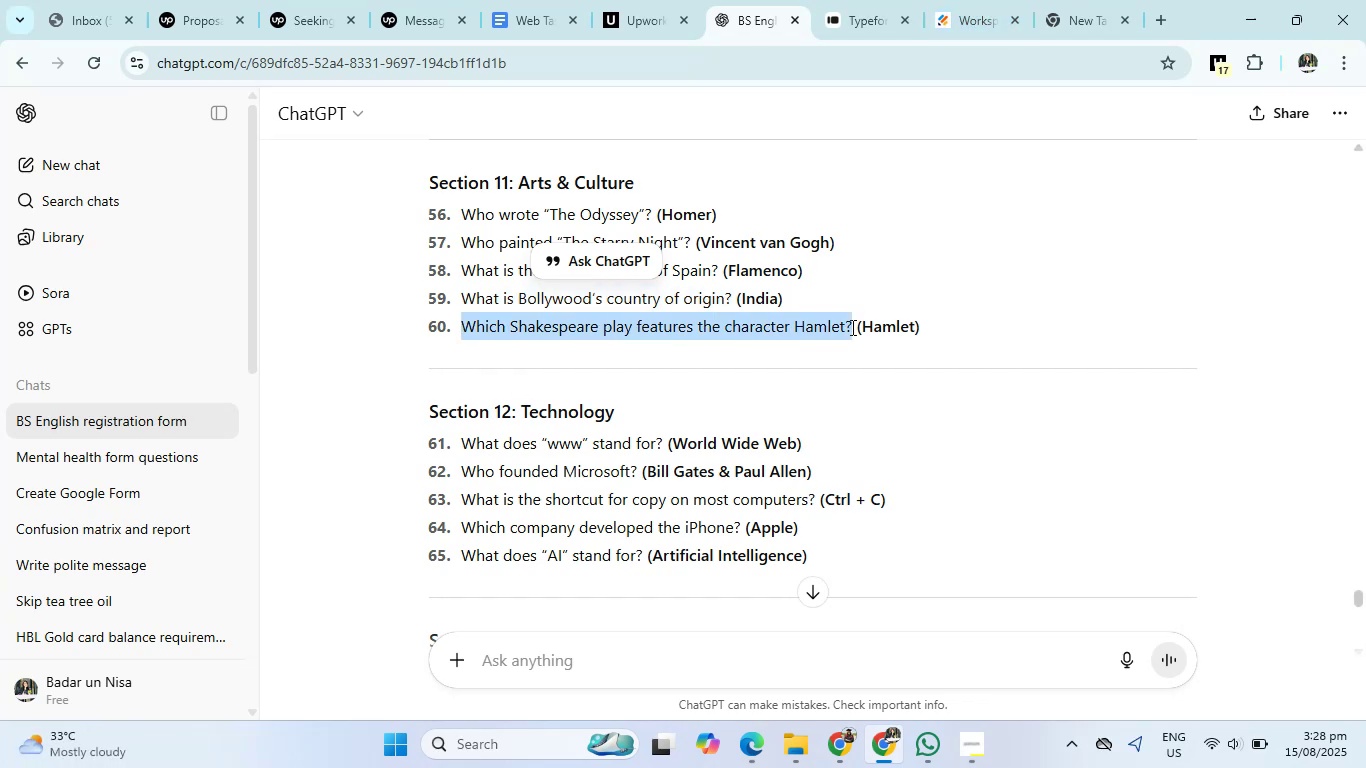 
hold_key(key=ControlLeft, duration=0.77)
 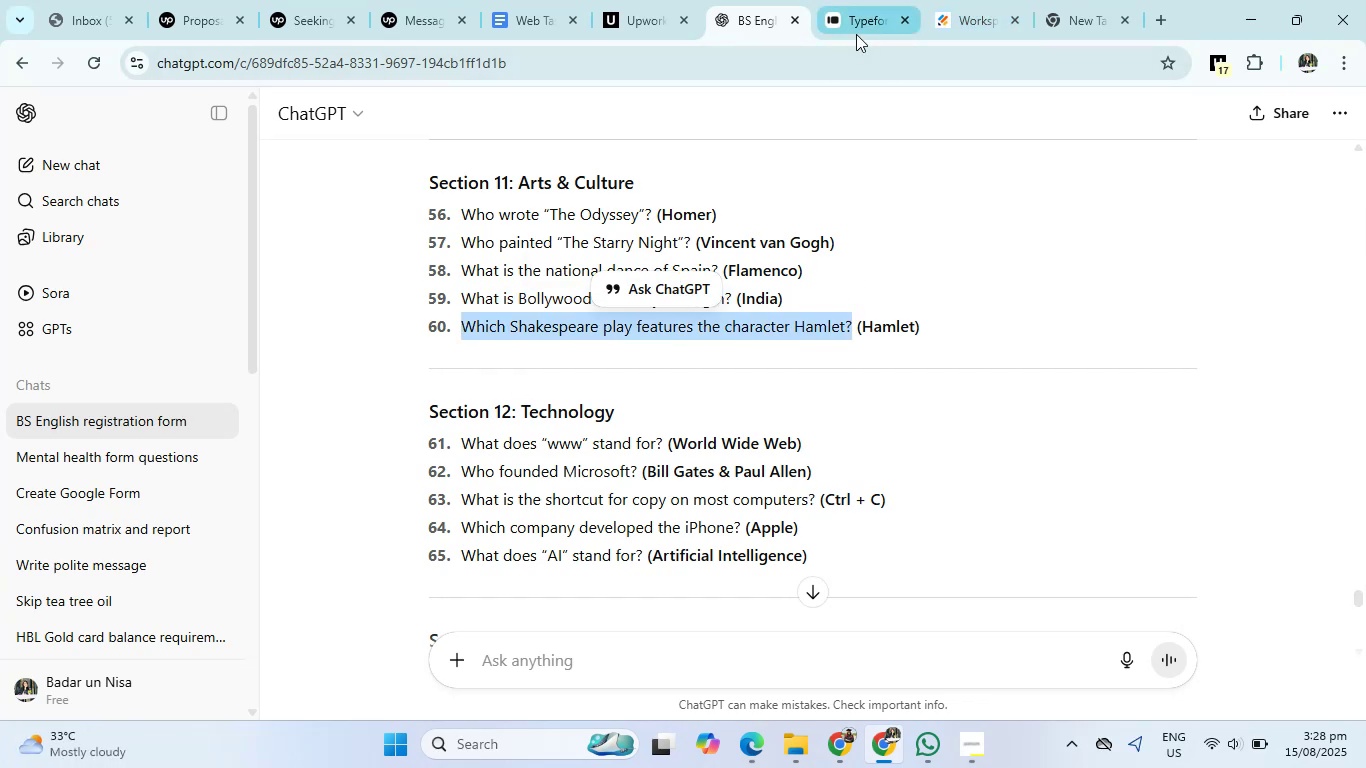 
hold_key(key=C, duration=0.31)
 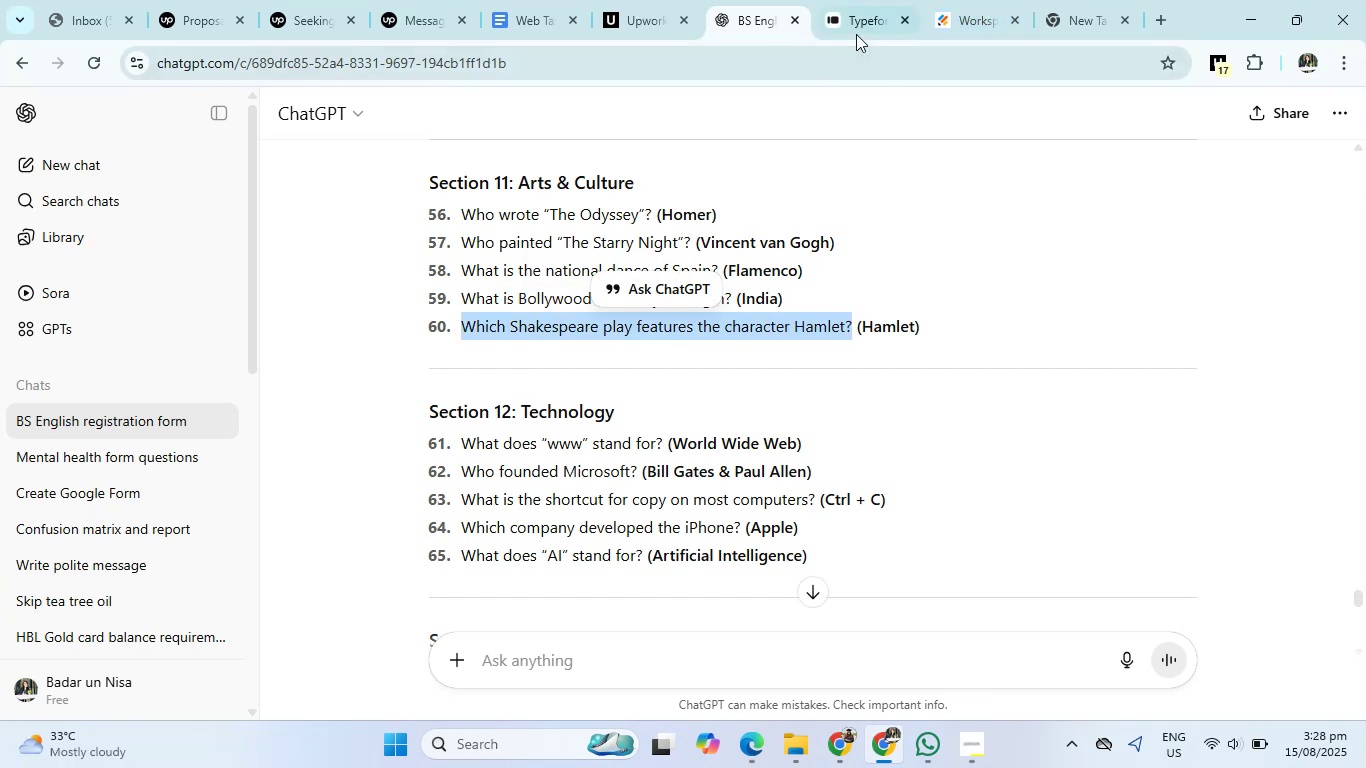 
left_click([856, 34])
 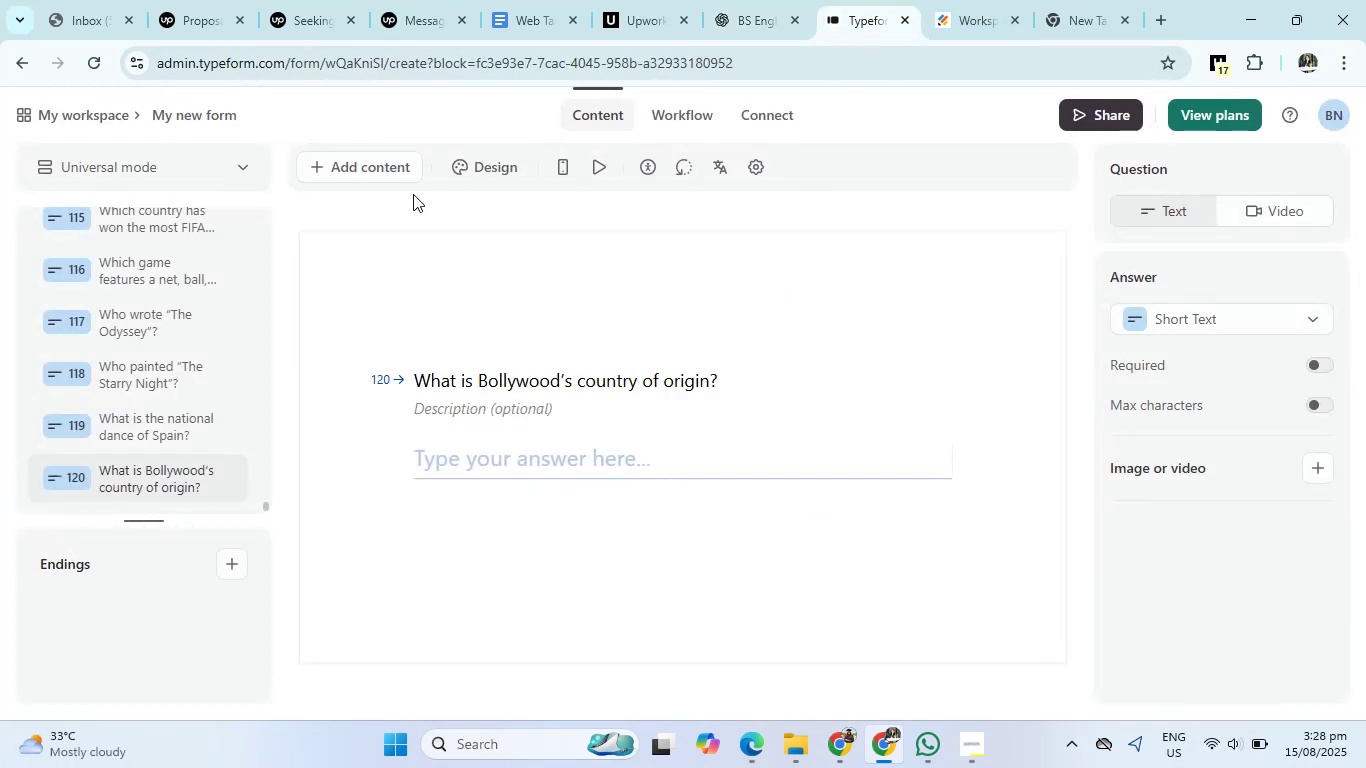 
left_click([401, 179])
 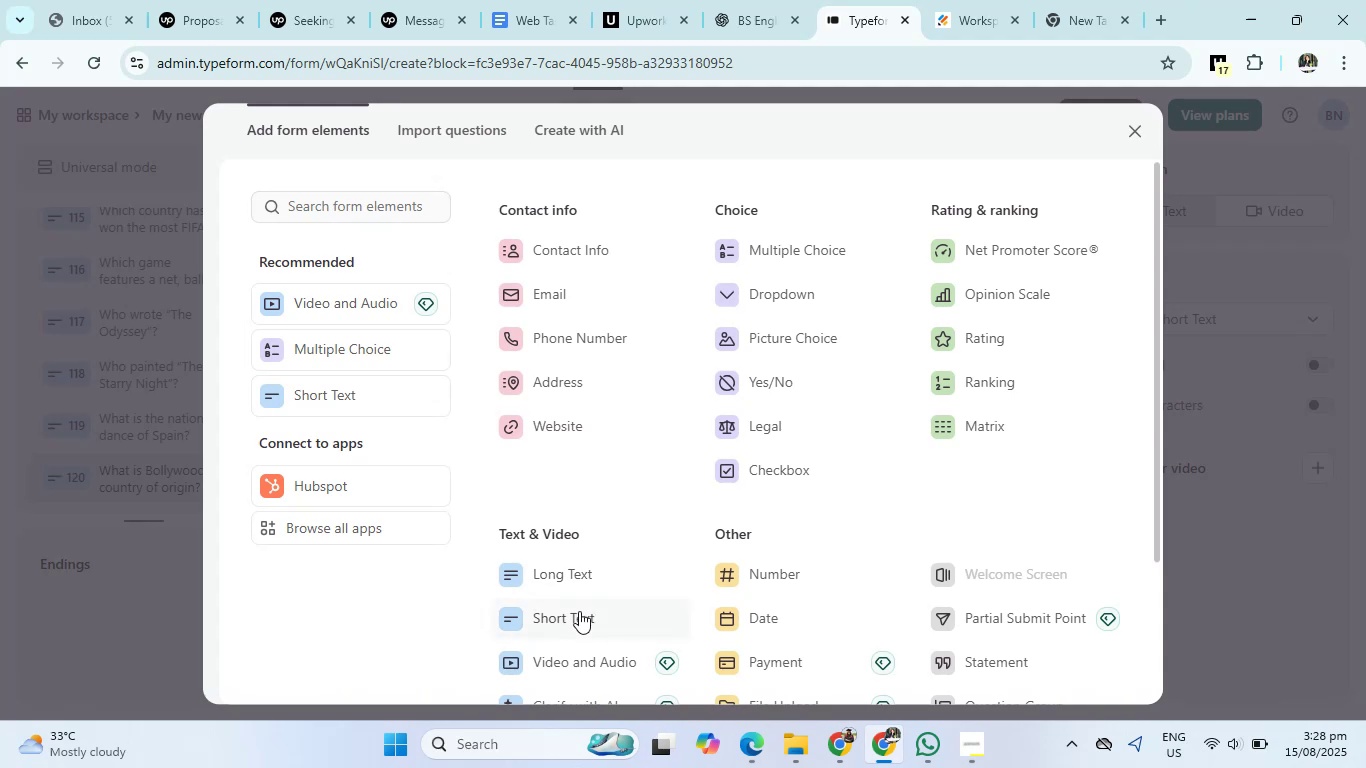 
left_click([579, 611])
 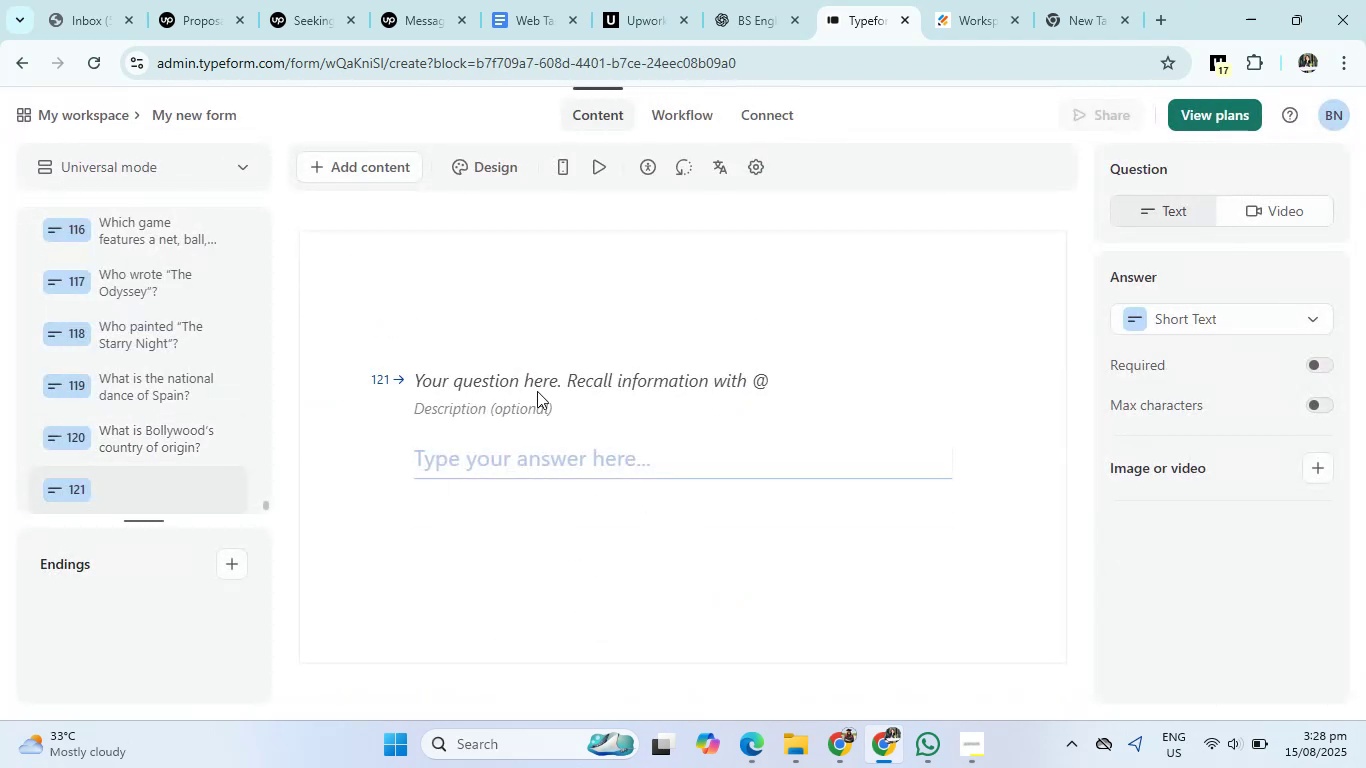 
left_click([539, 382])
 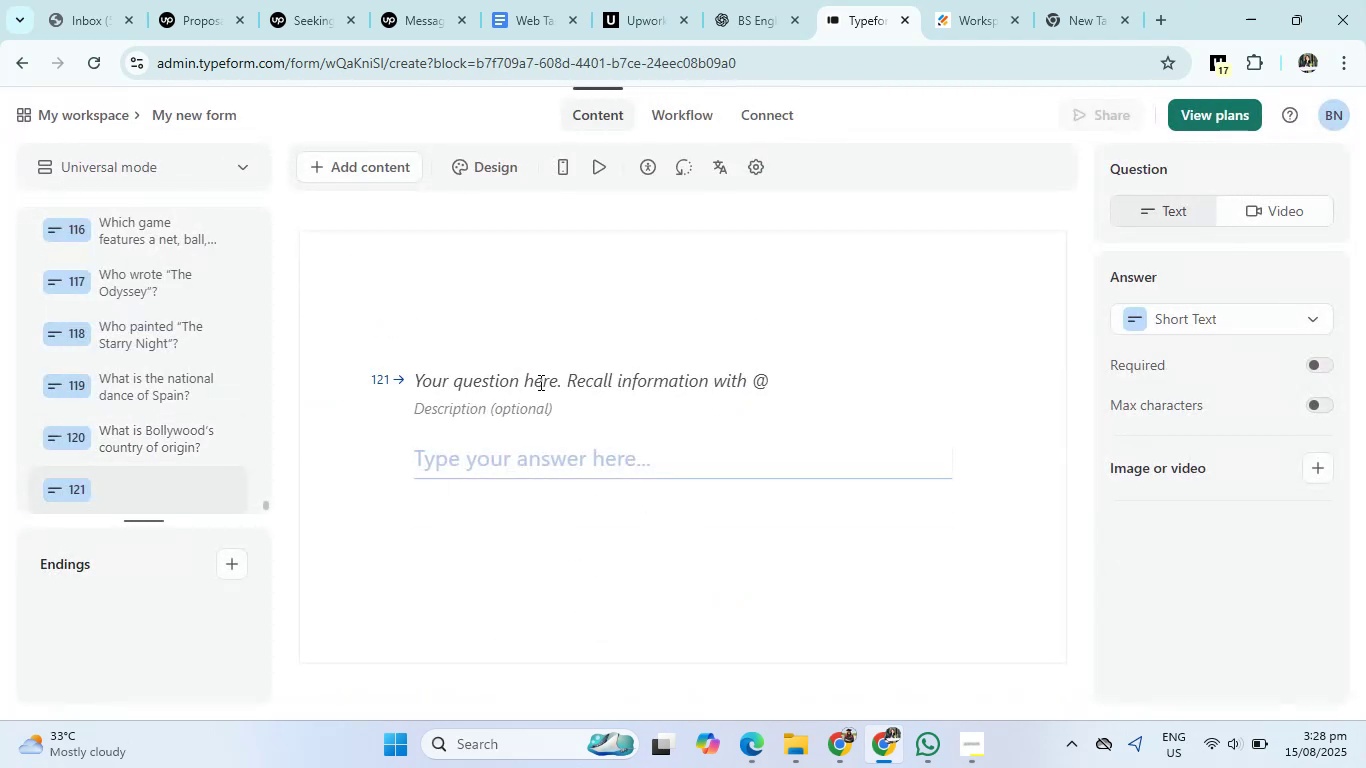 
key(Control+V)
 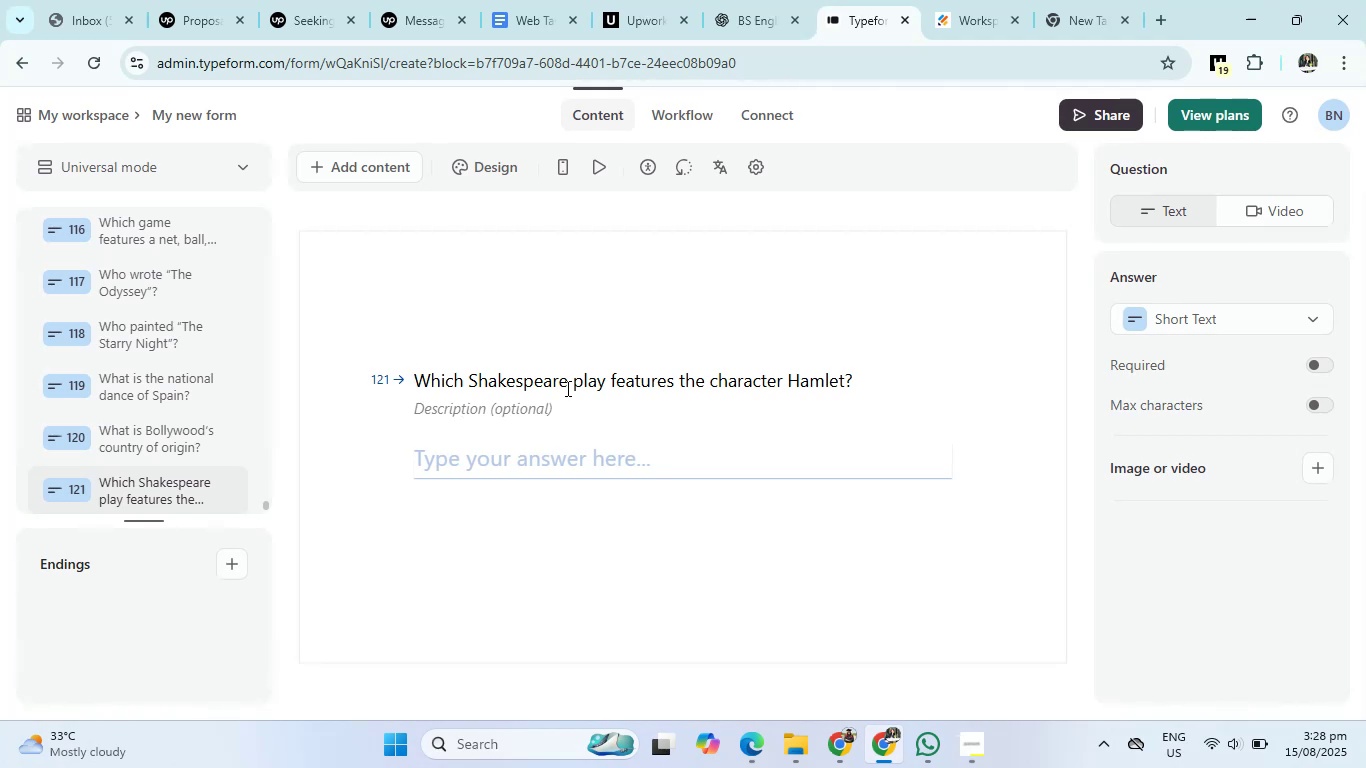 
wait(36.44)
 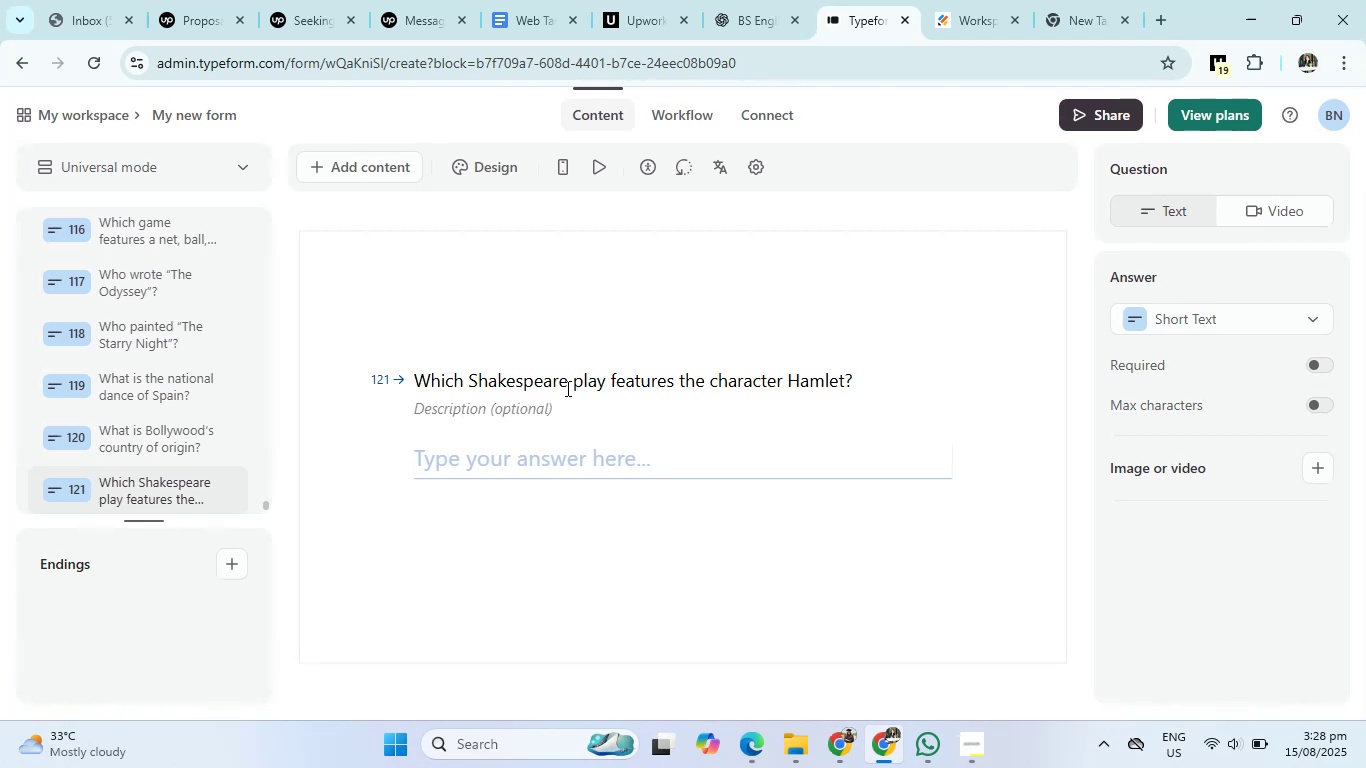 
left_click([743, 0])
 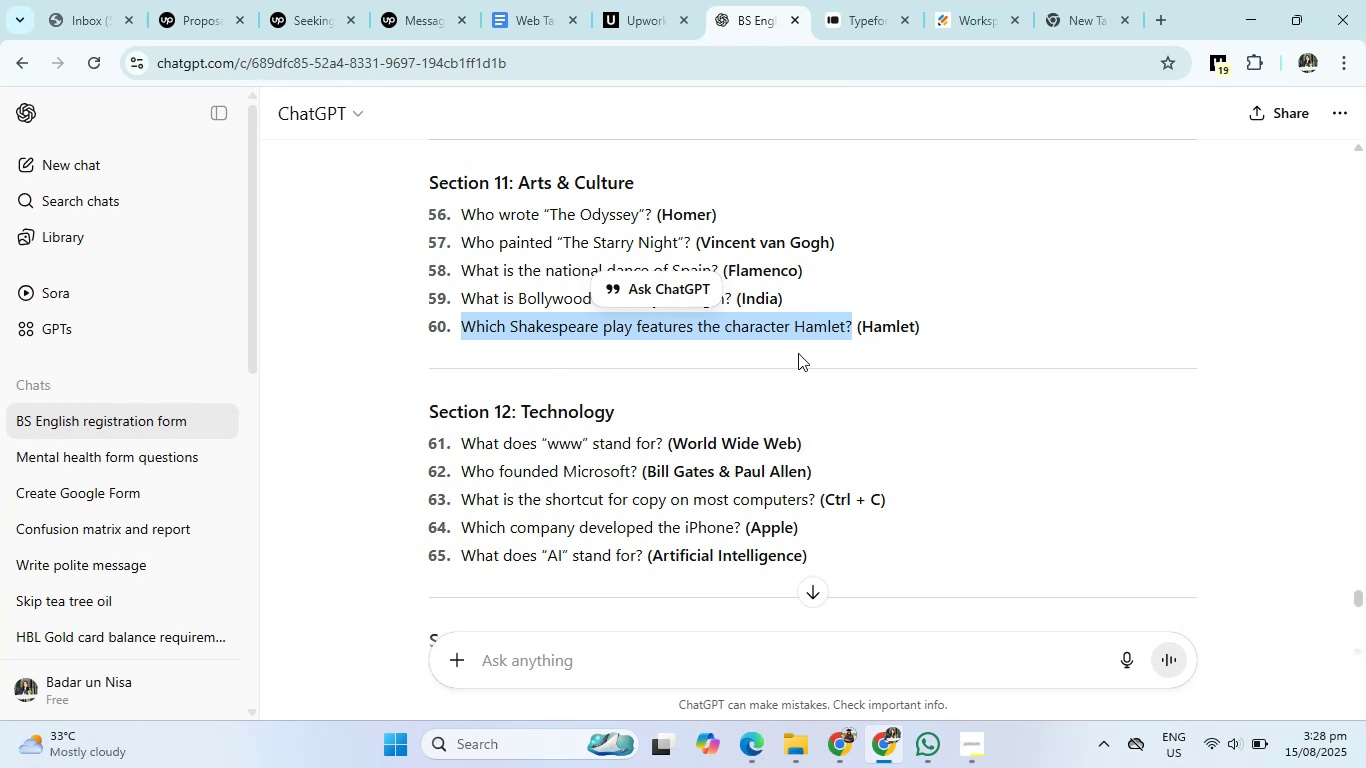 
wait(5.39)
 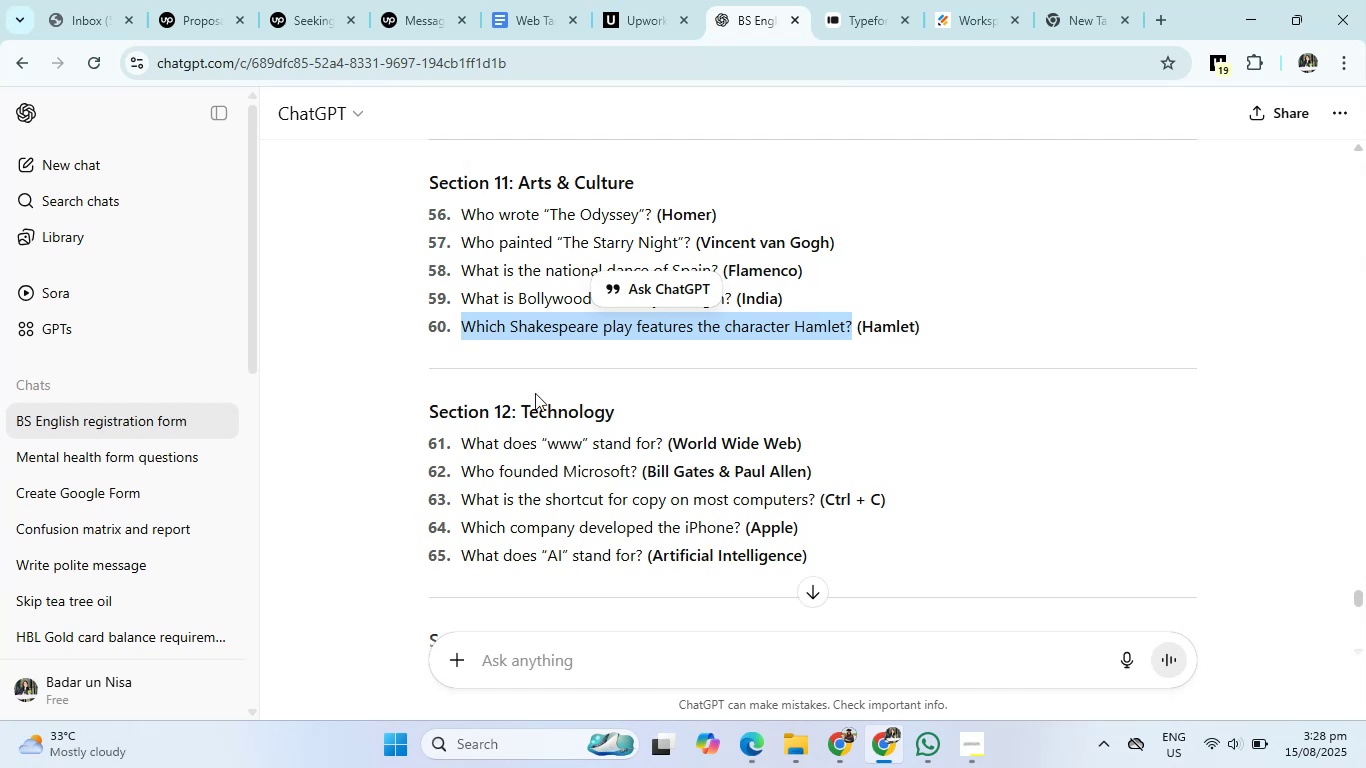 
left_click_drag(start_coordinate=[461, 443], to_coordinate=[664, 447])
 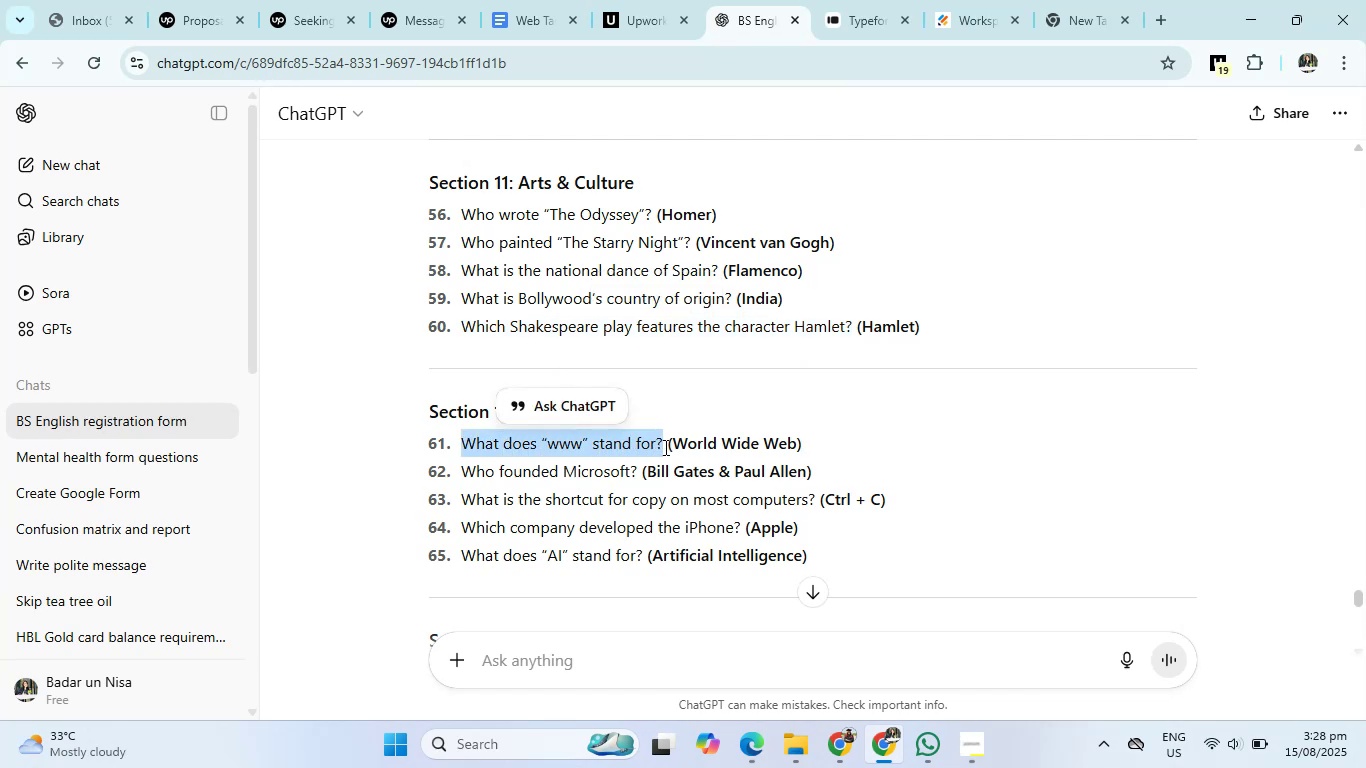 
key(Control+C)
 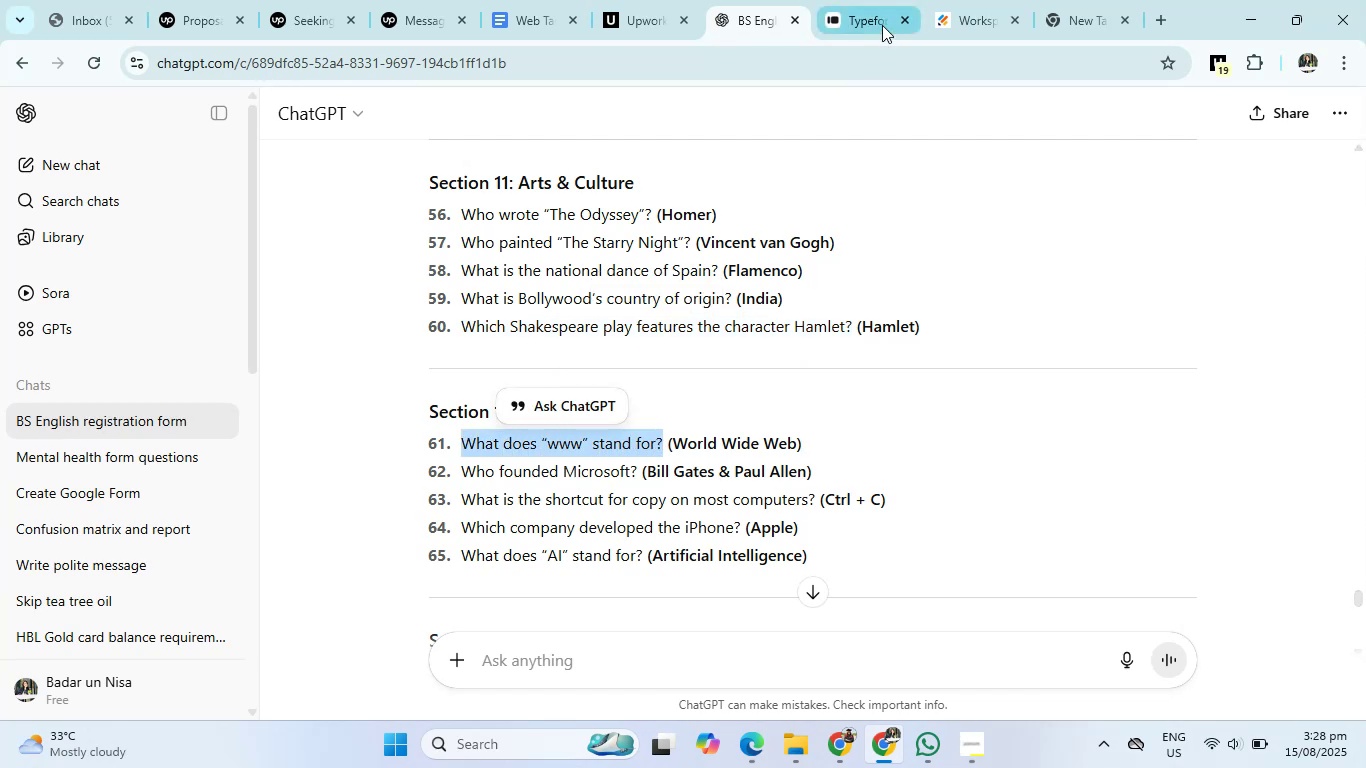 
left_click([869, 0])
 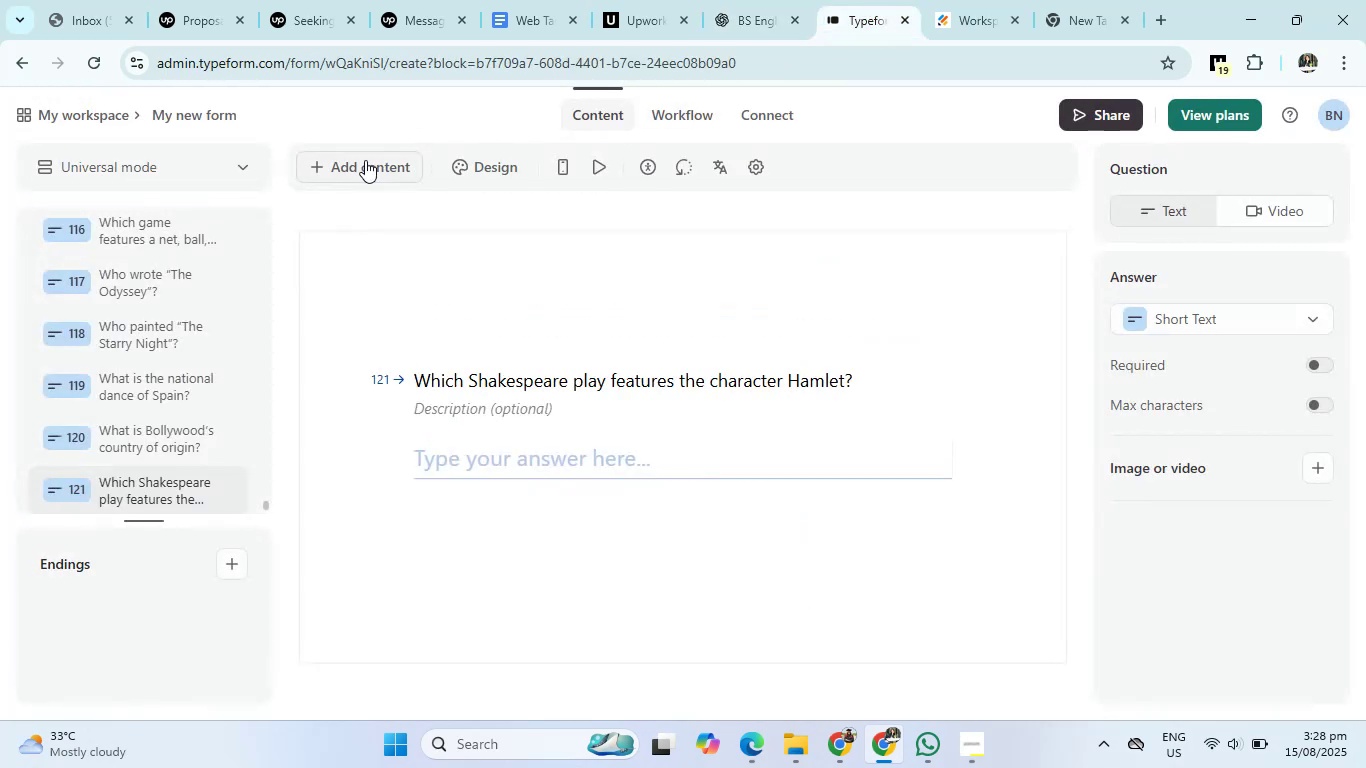 
left_click([364, 163])
 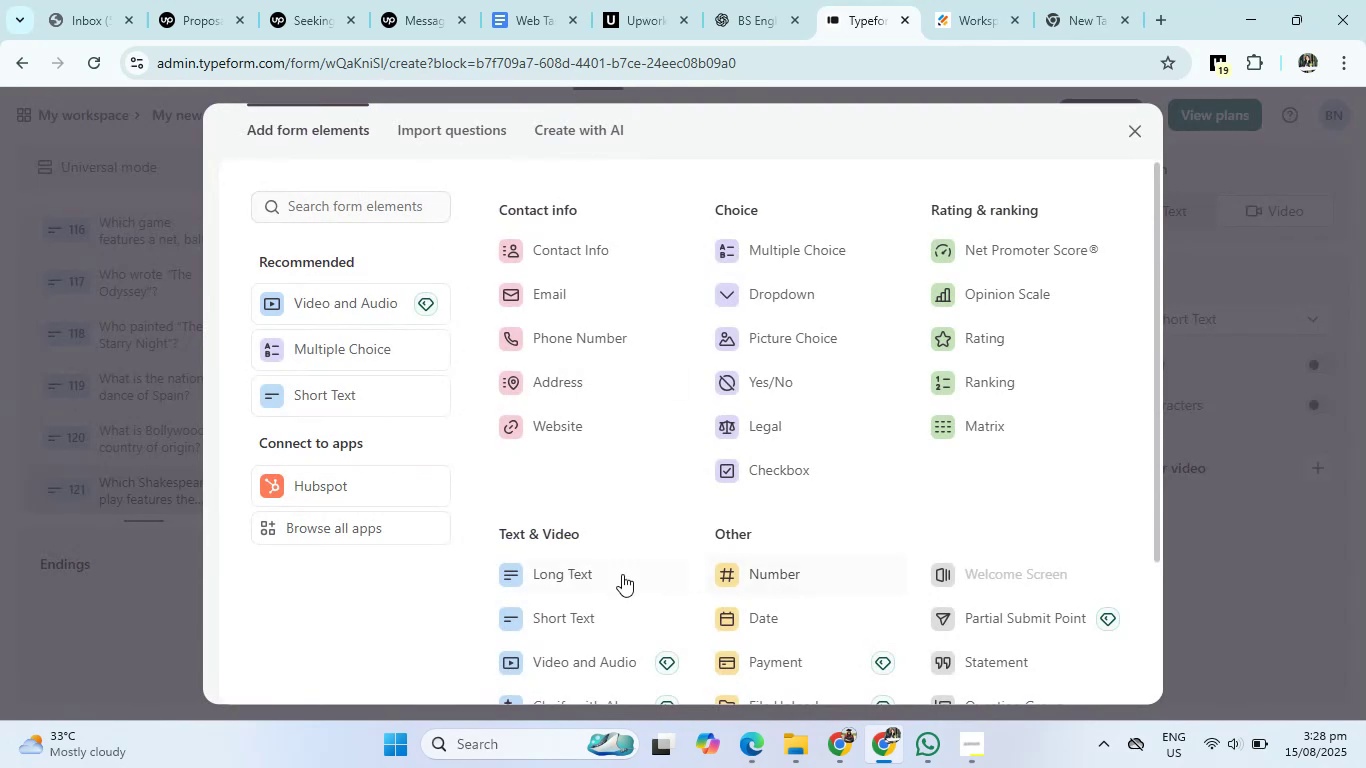 
left_click([562, 614])
 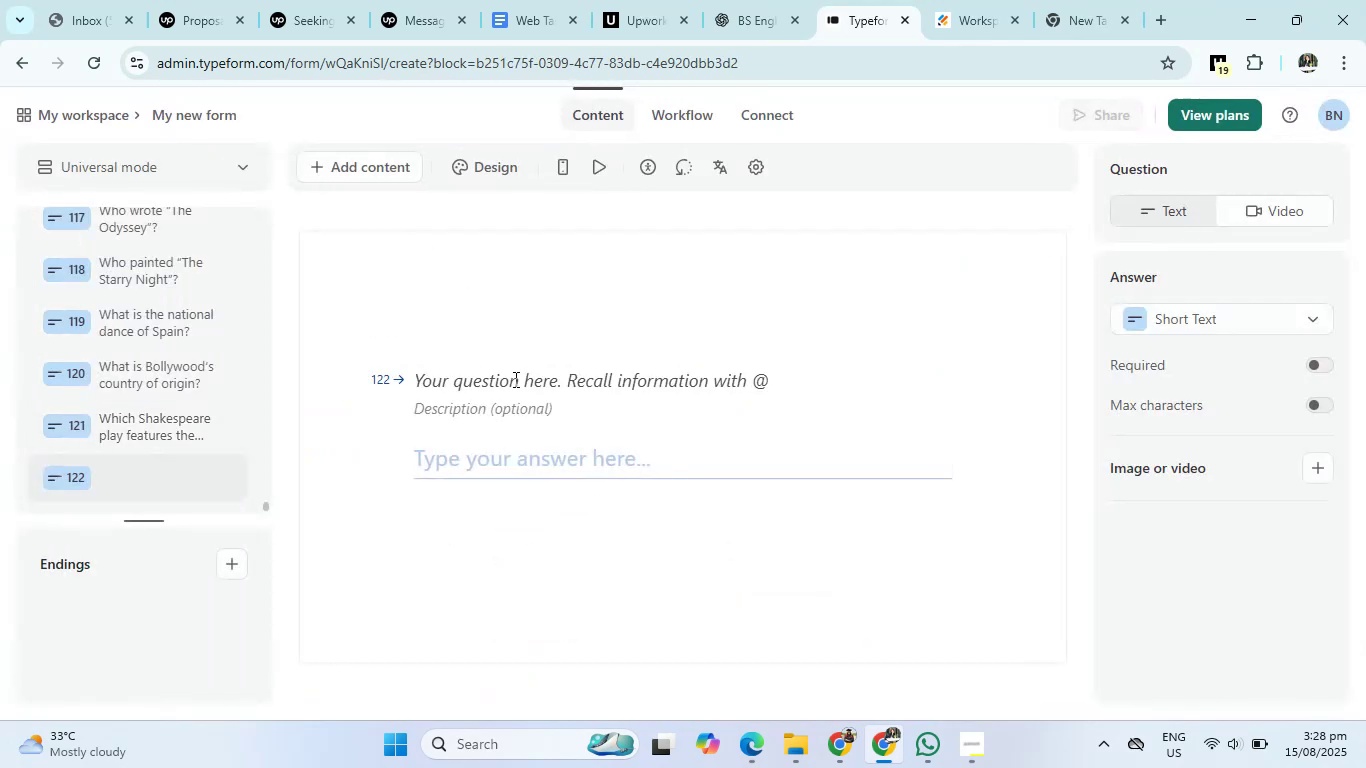 
left_click([513, 379])
 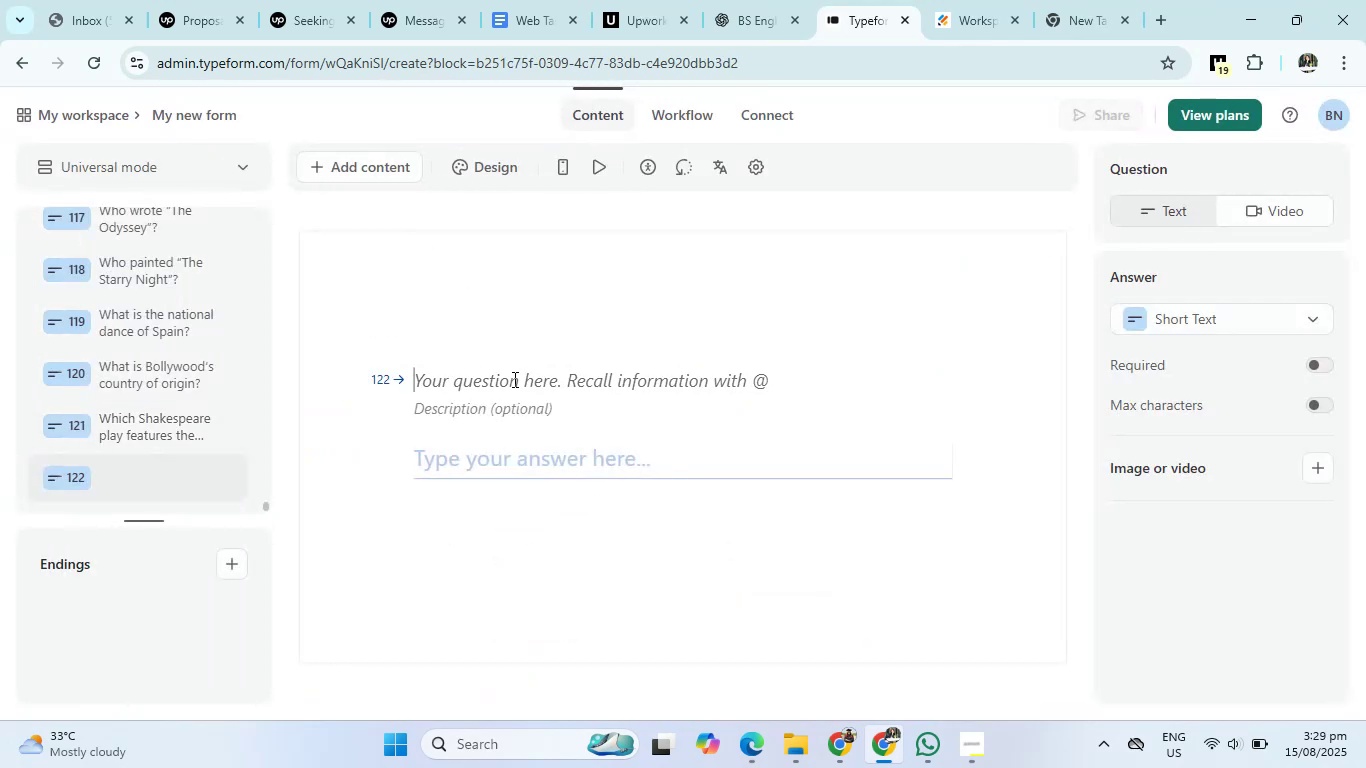 
key(Control+V)
 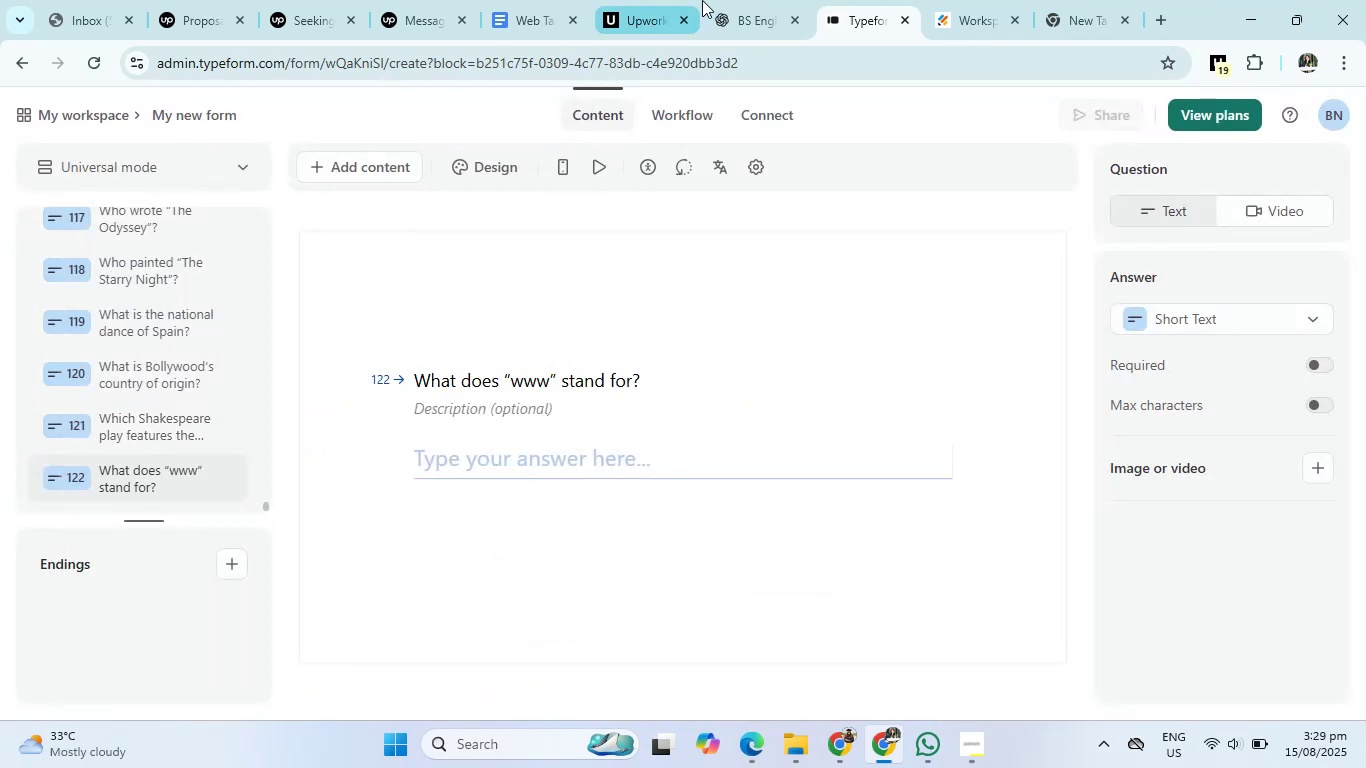 
left_click([746, 0])
 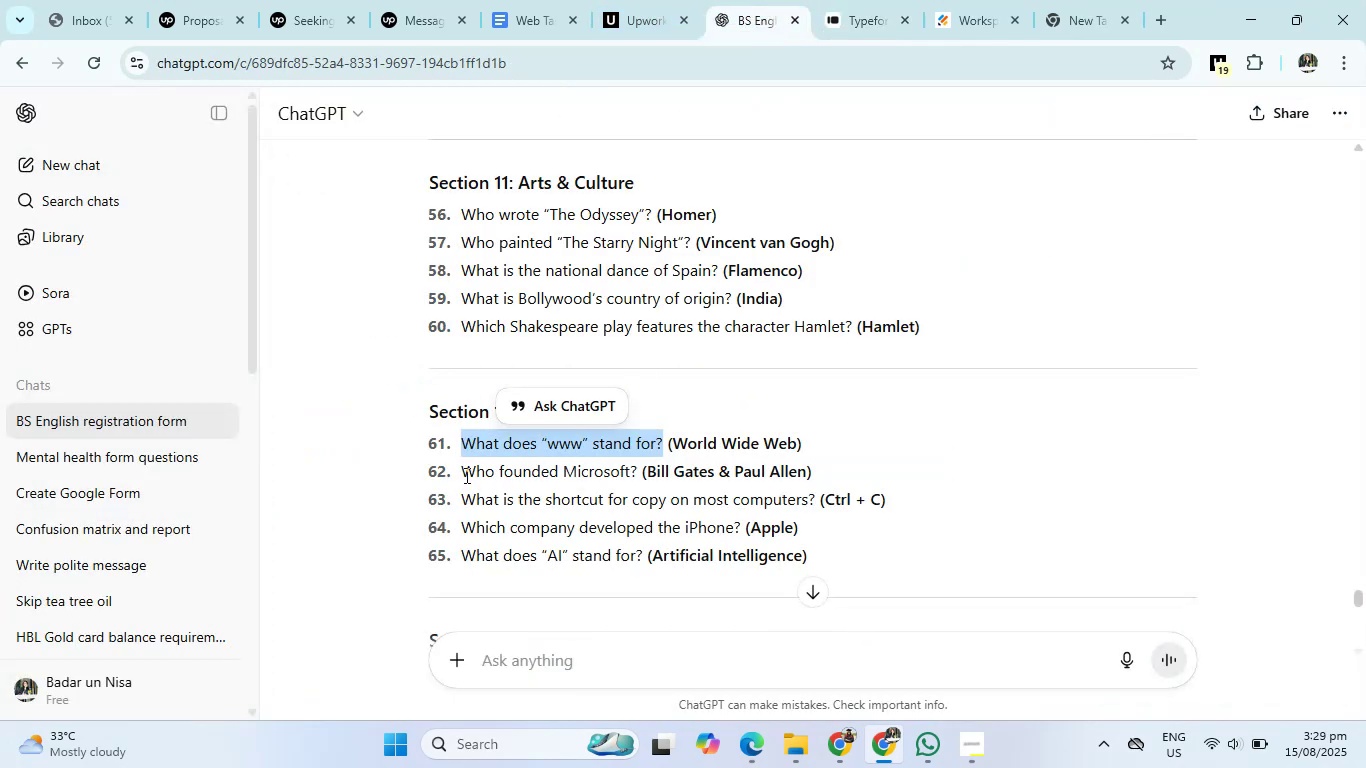 
left_click_drag(start_coordinate=[463, 475], to_coordinate=[636, 475])
 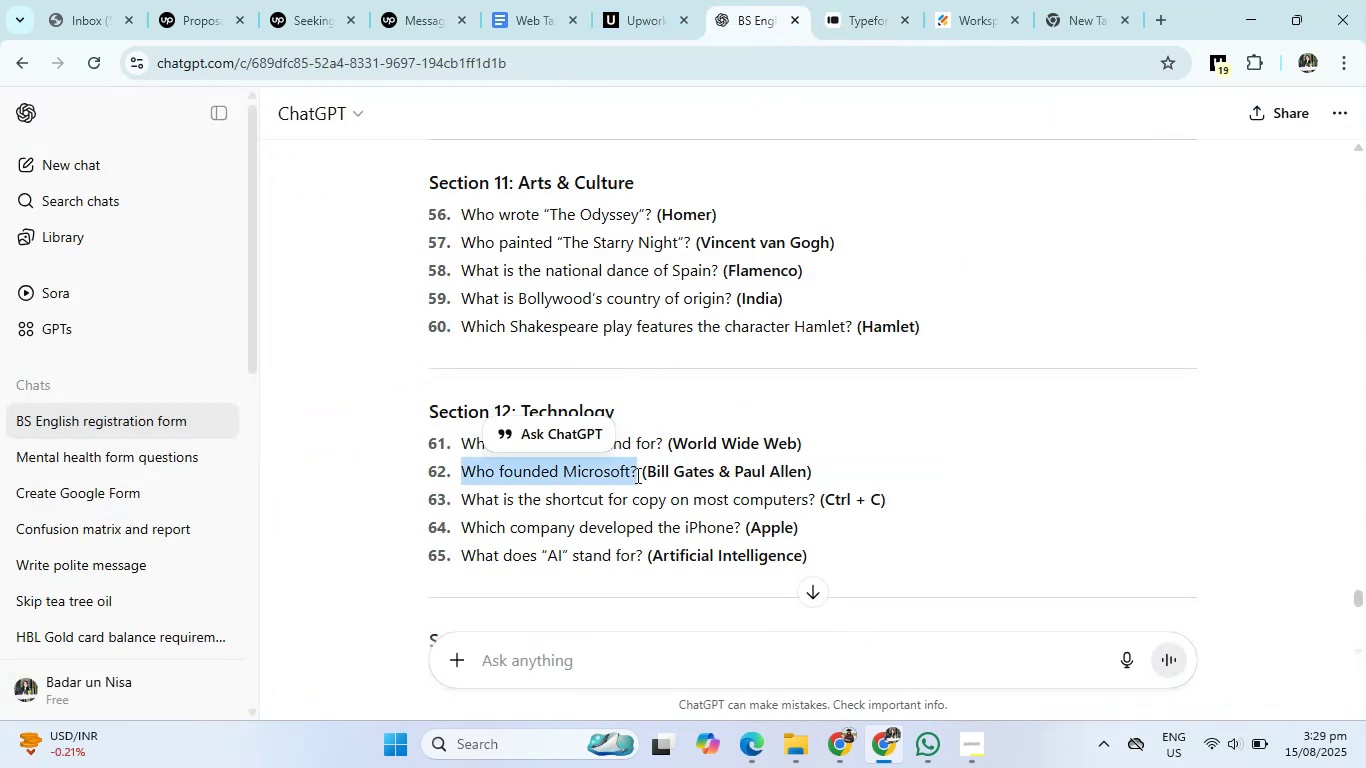 
key(Control+C)
 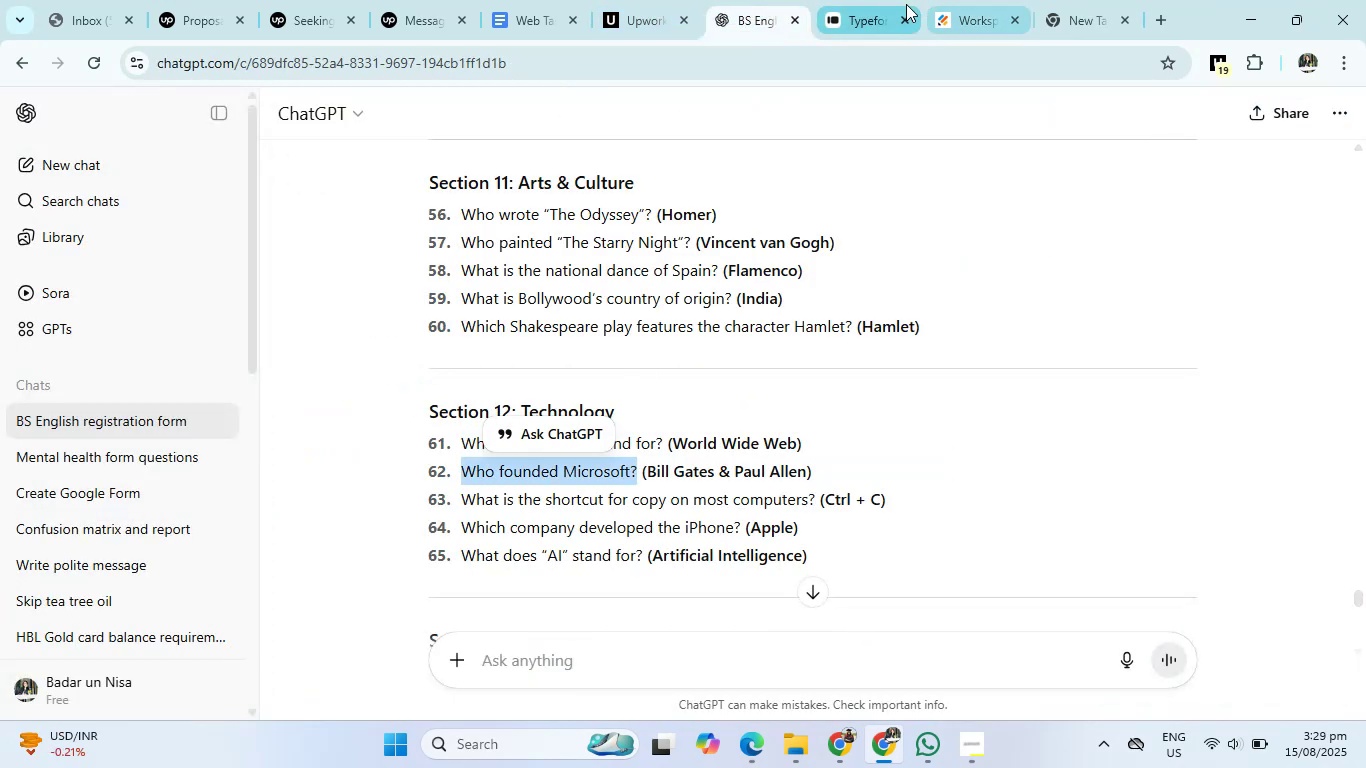 
left_click([867, 5])
 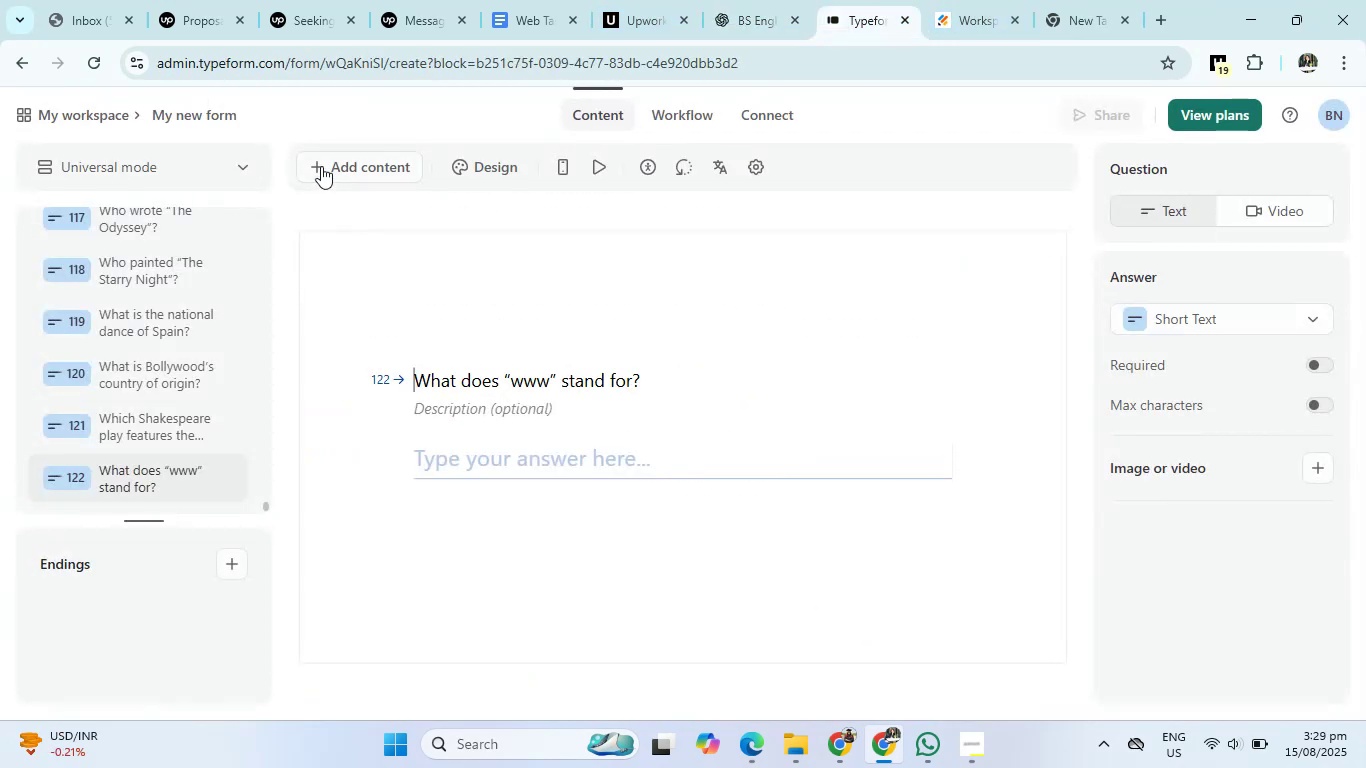 
left_click([321, 166])
 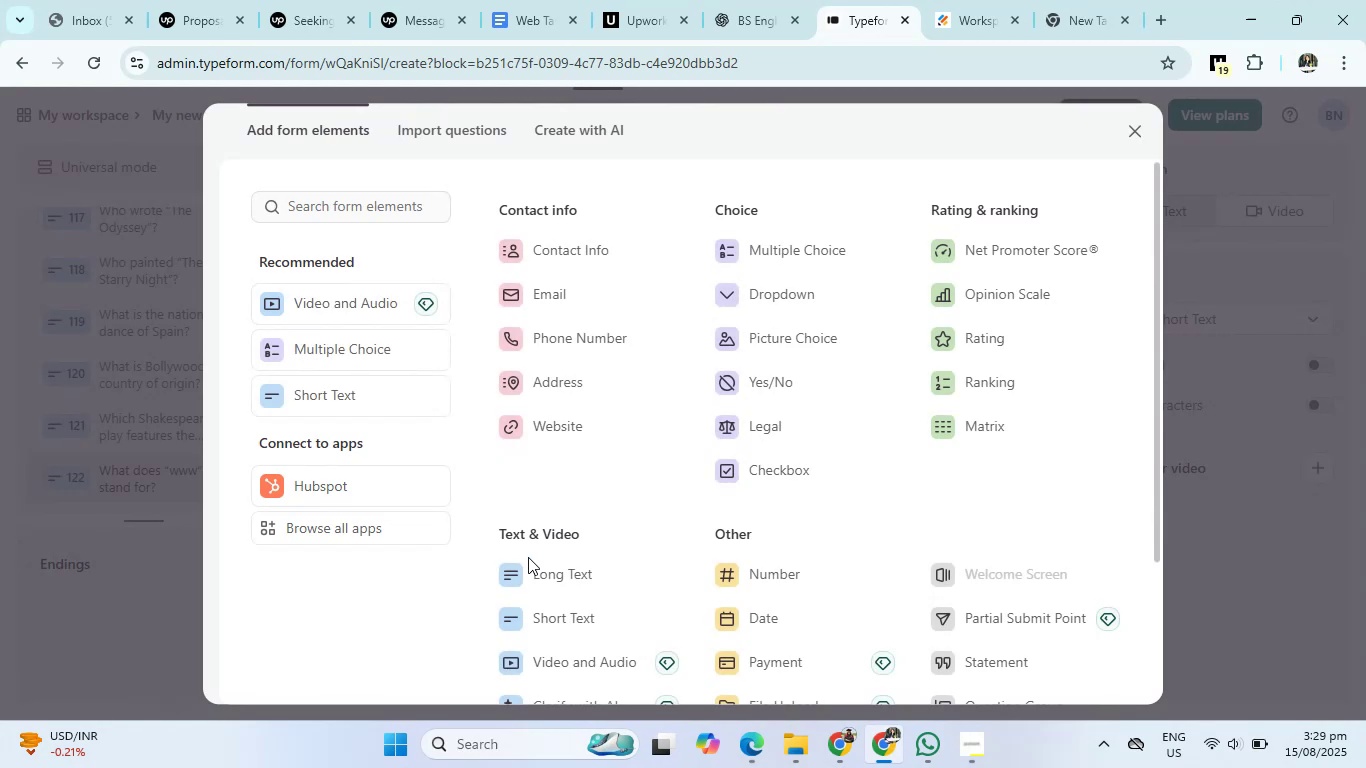 
left_click([544, 610])
 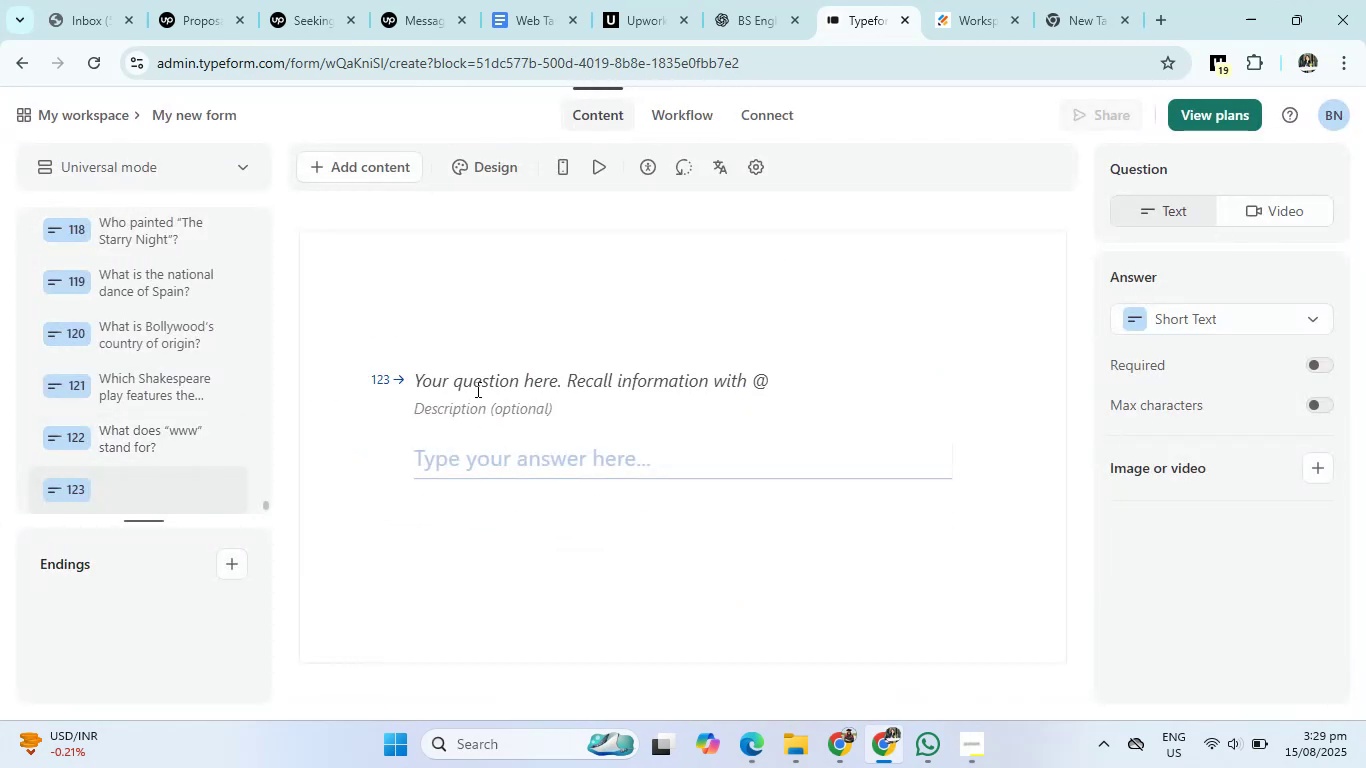 
left_click([476, 388])
 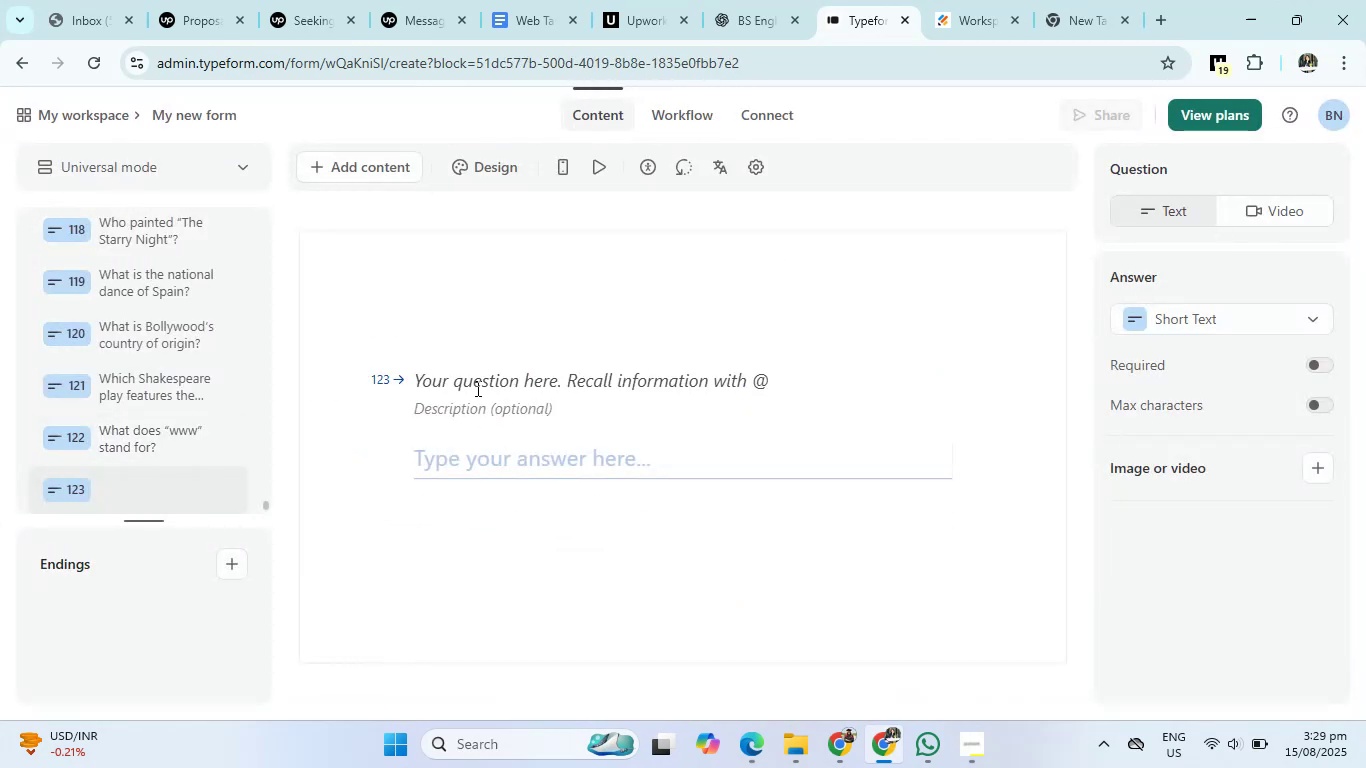 
key(Control+V)
 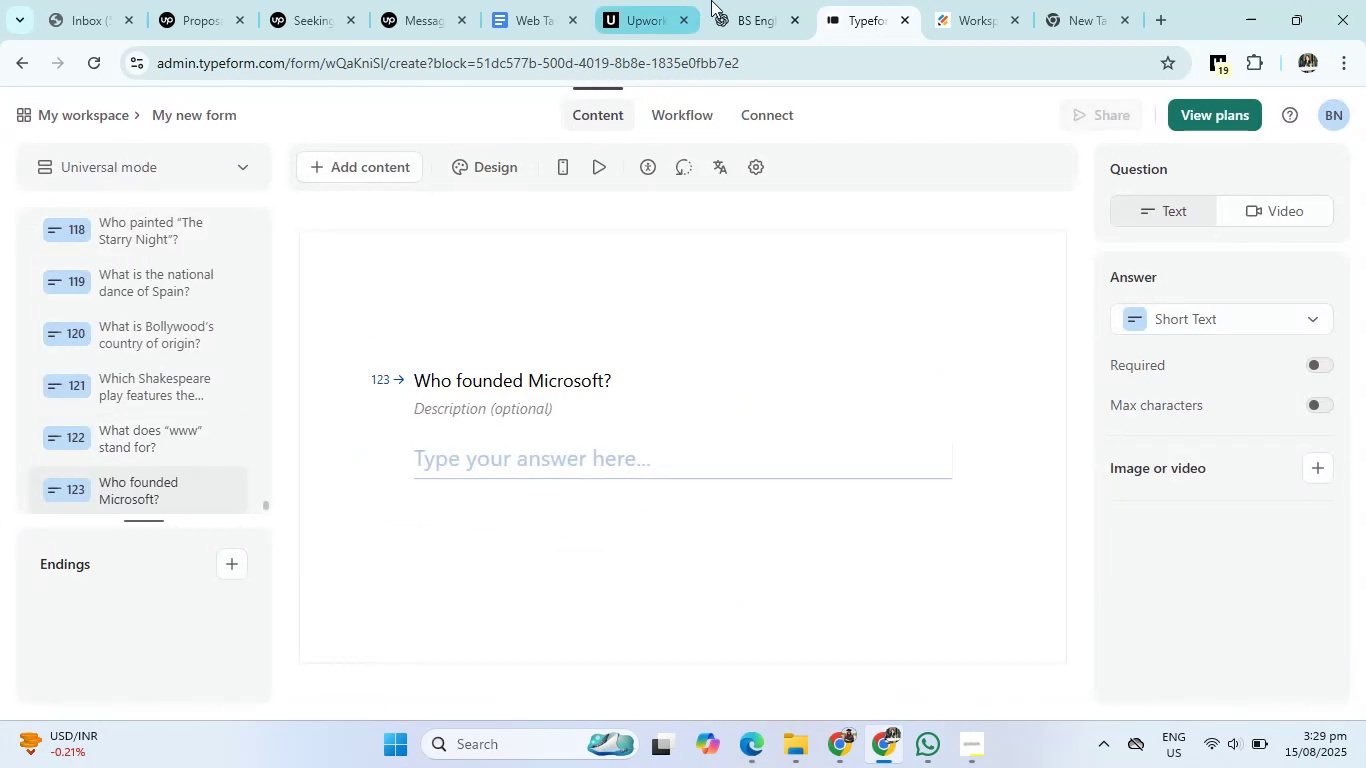 
left_click([727, 0])
 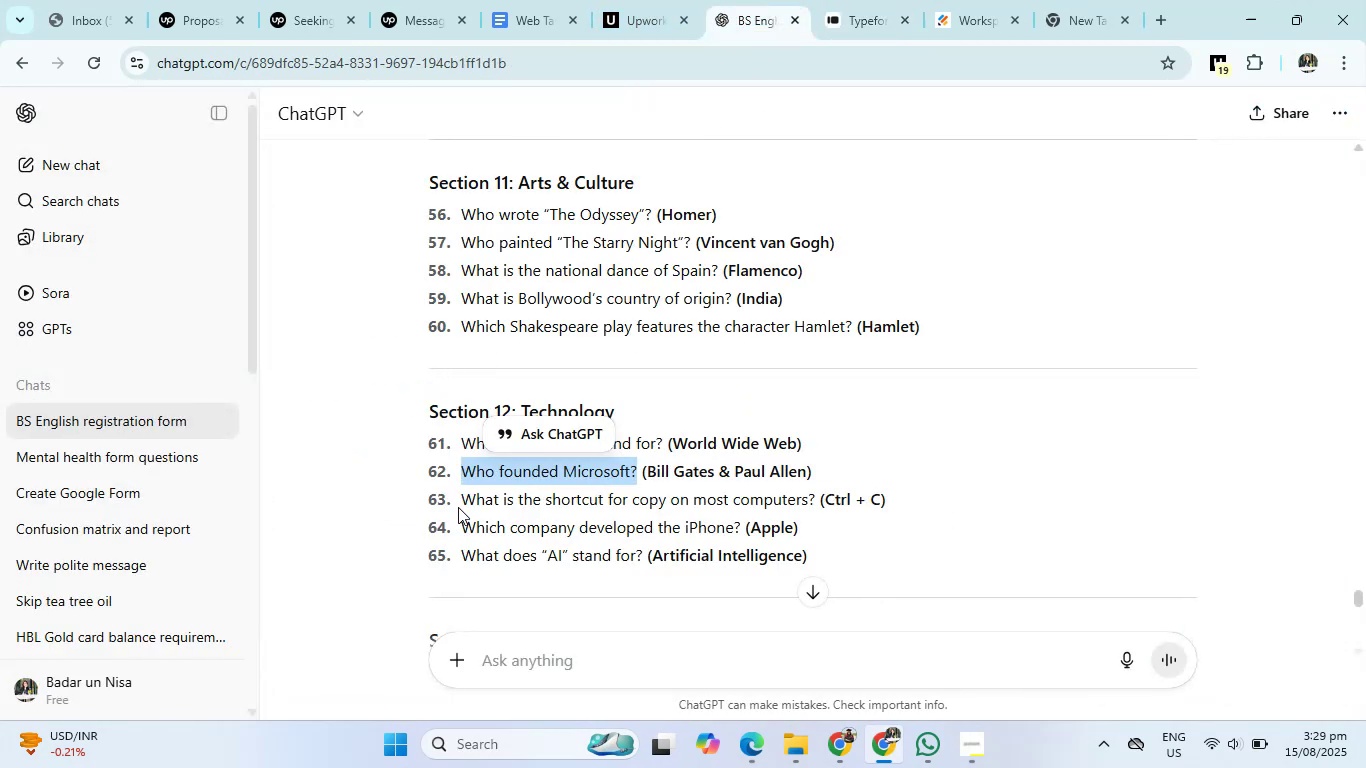 
left_click_drag(start_coordinate=[461, 500], to_coordinate=[815, 505])
 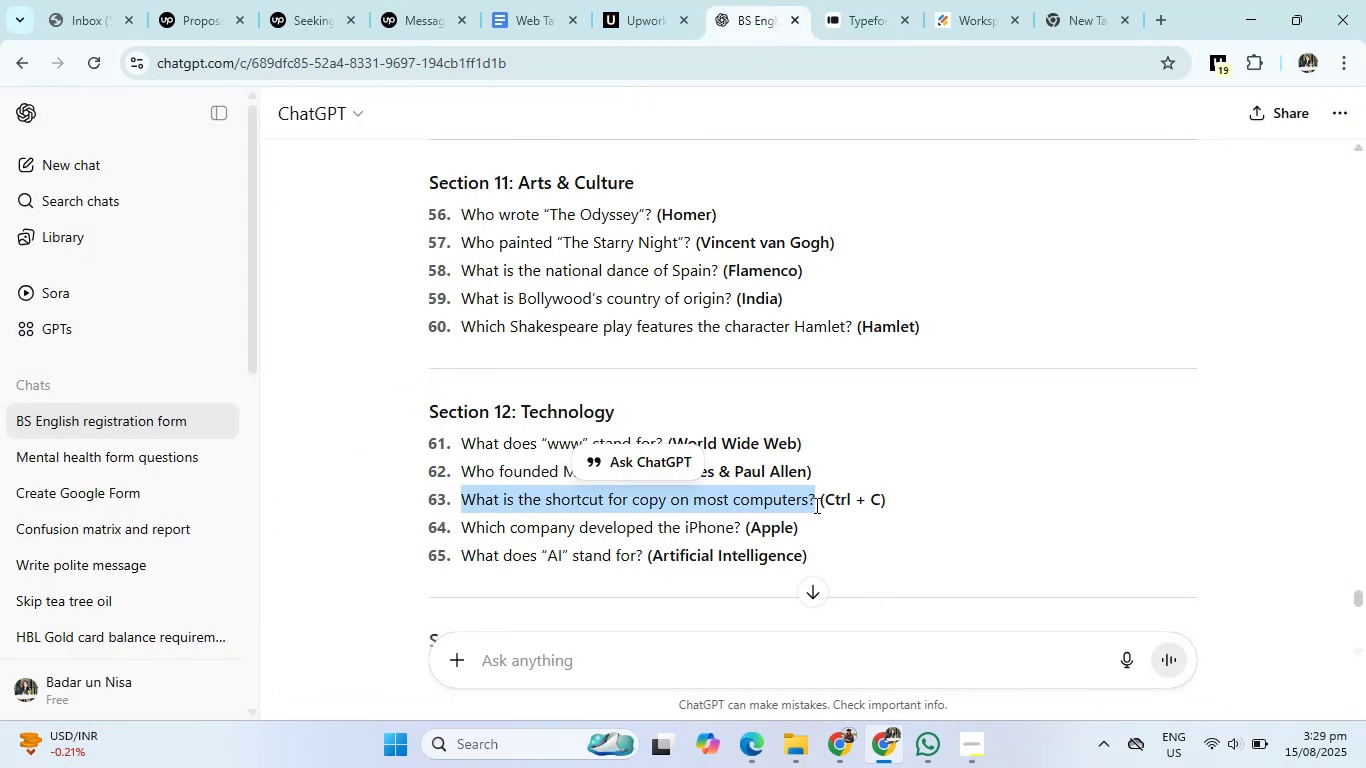 
hold_key(key=ControlLeft, duration=0.81)
 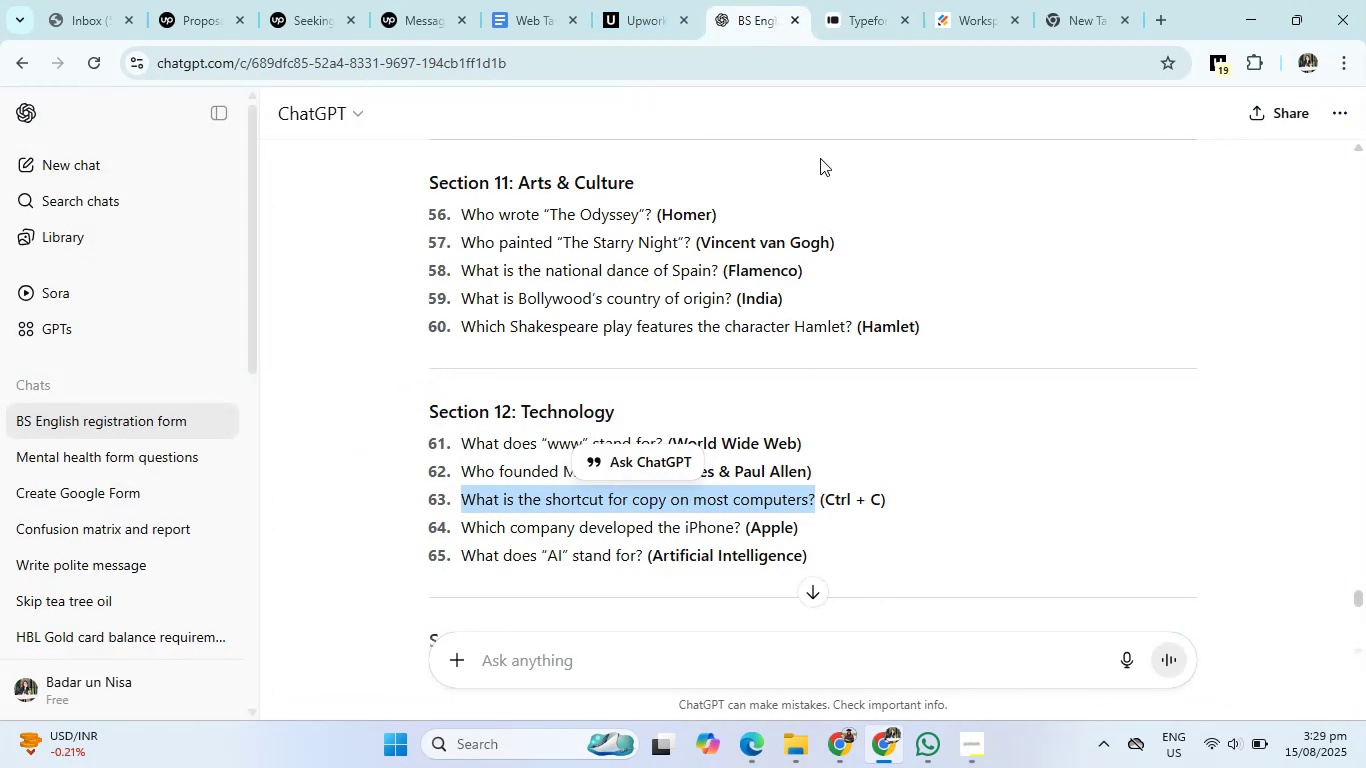 
hold_key(key=C, duration=0.32)
 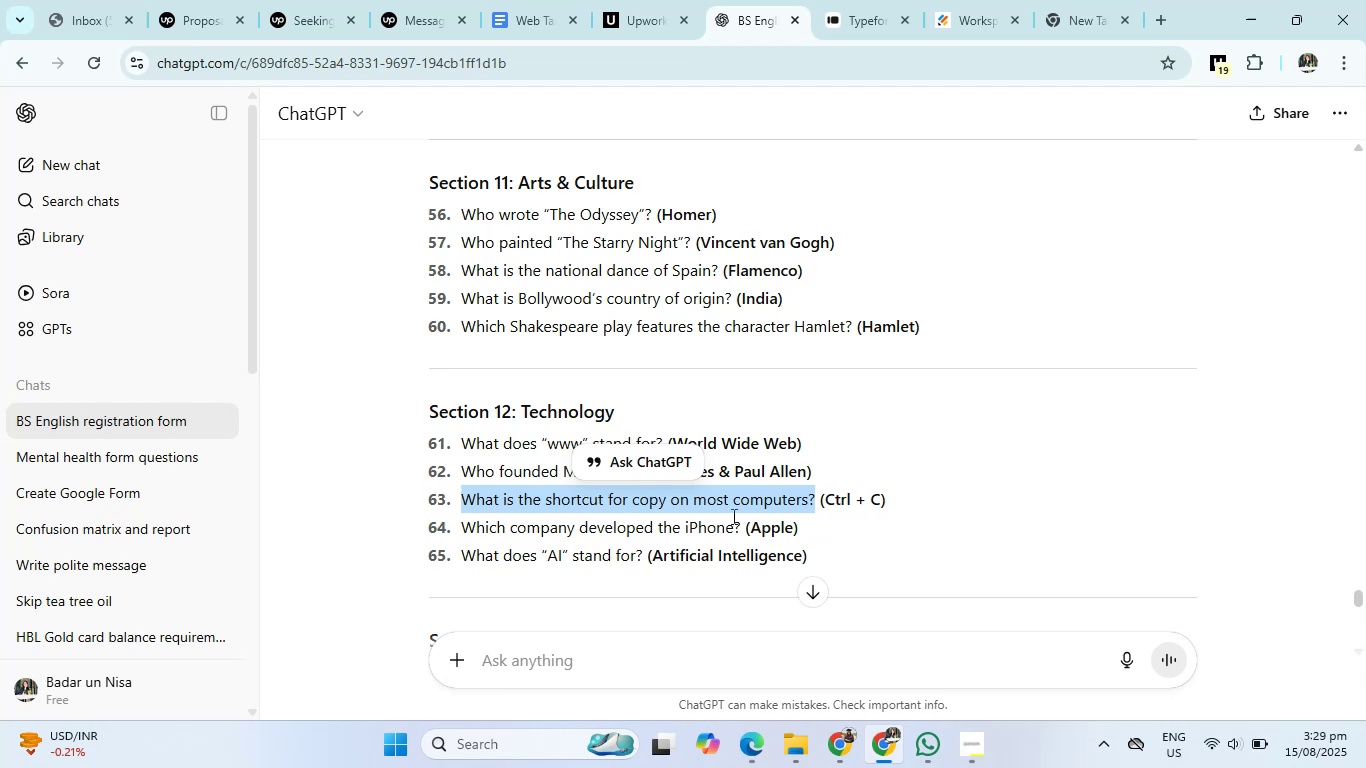 
right_click([743, 503])
 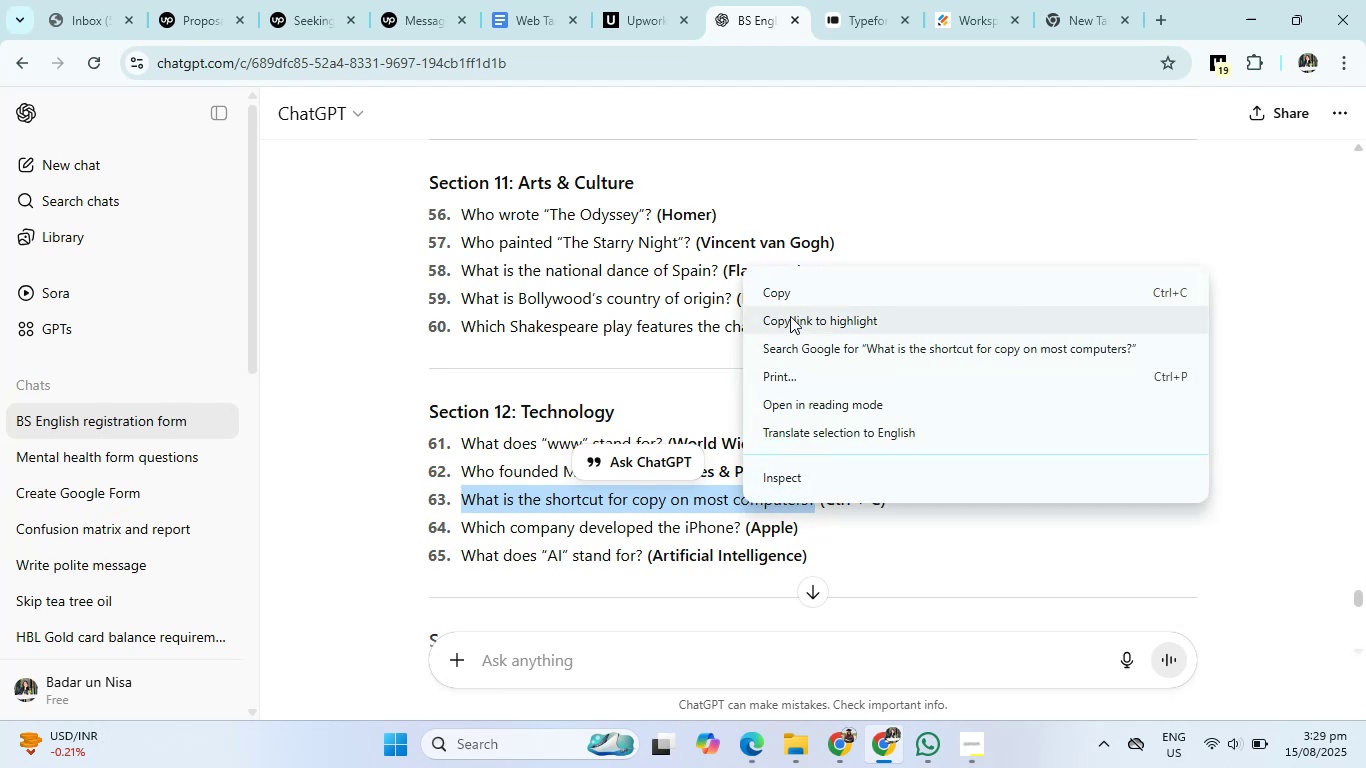 
left_click([805, 294])
 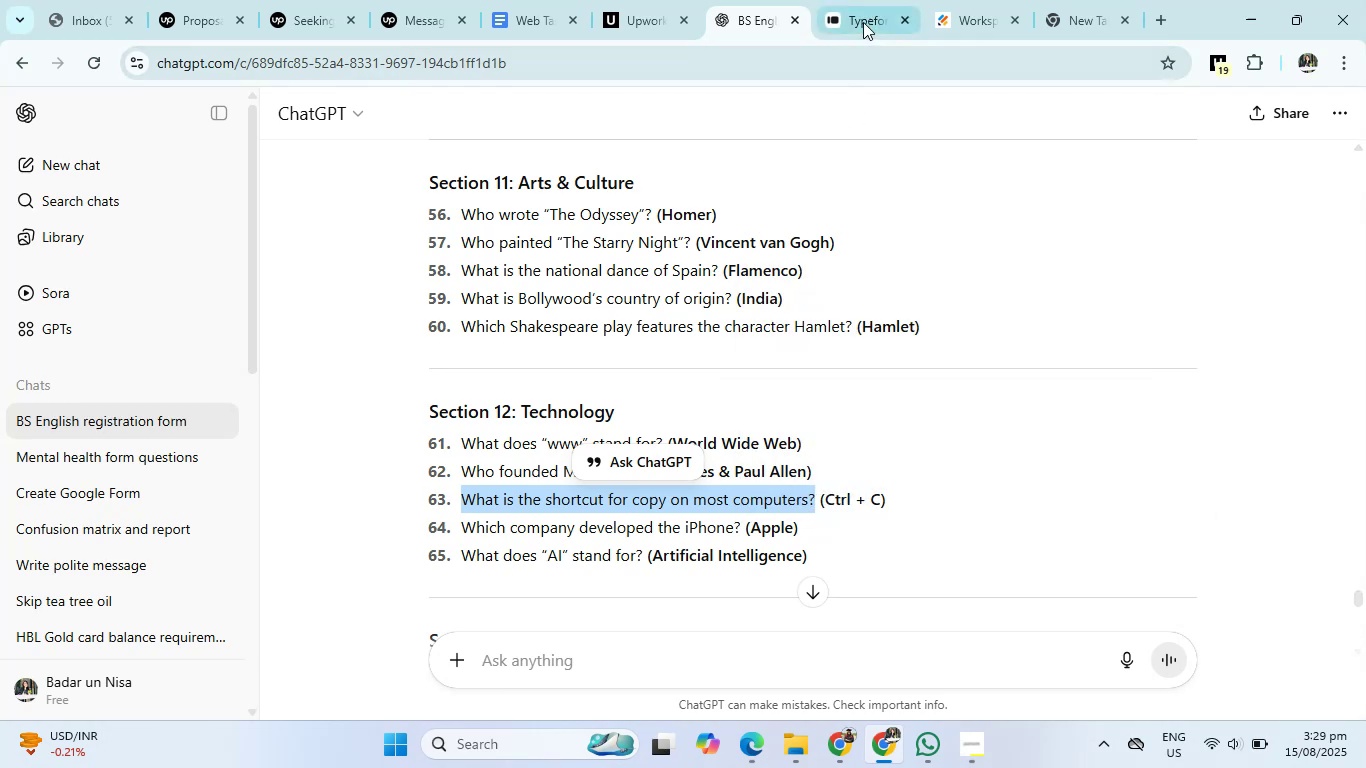 
left_click([863, 22])
 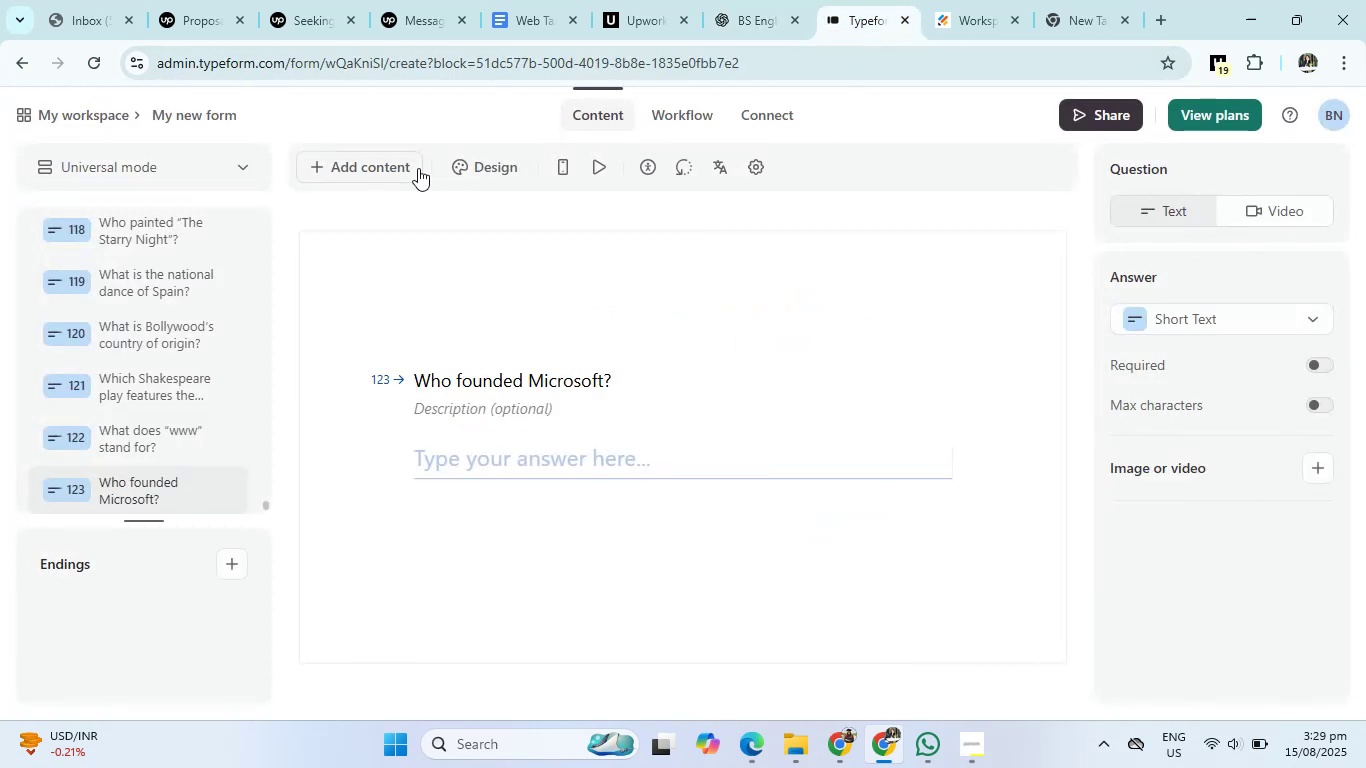 
left_click([374, 166])
 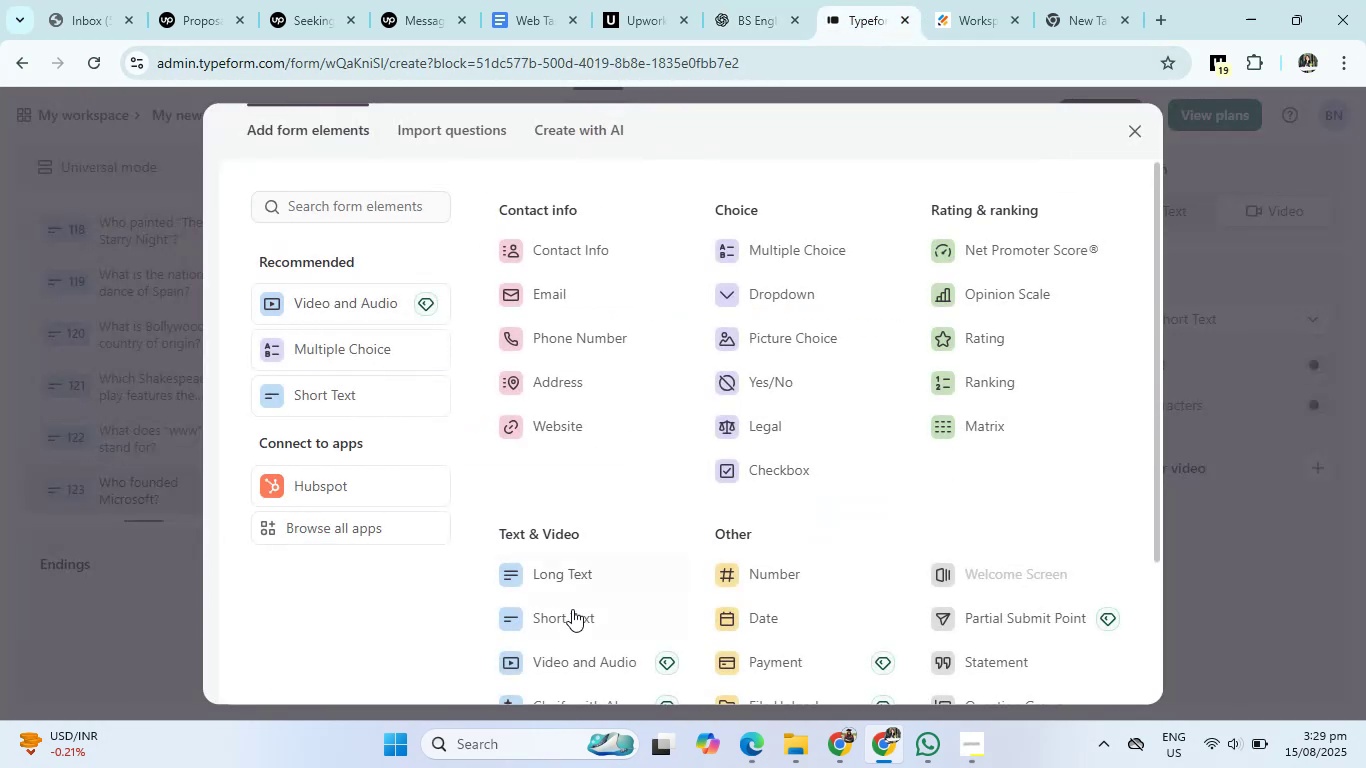 
left_click([572, 609])
 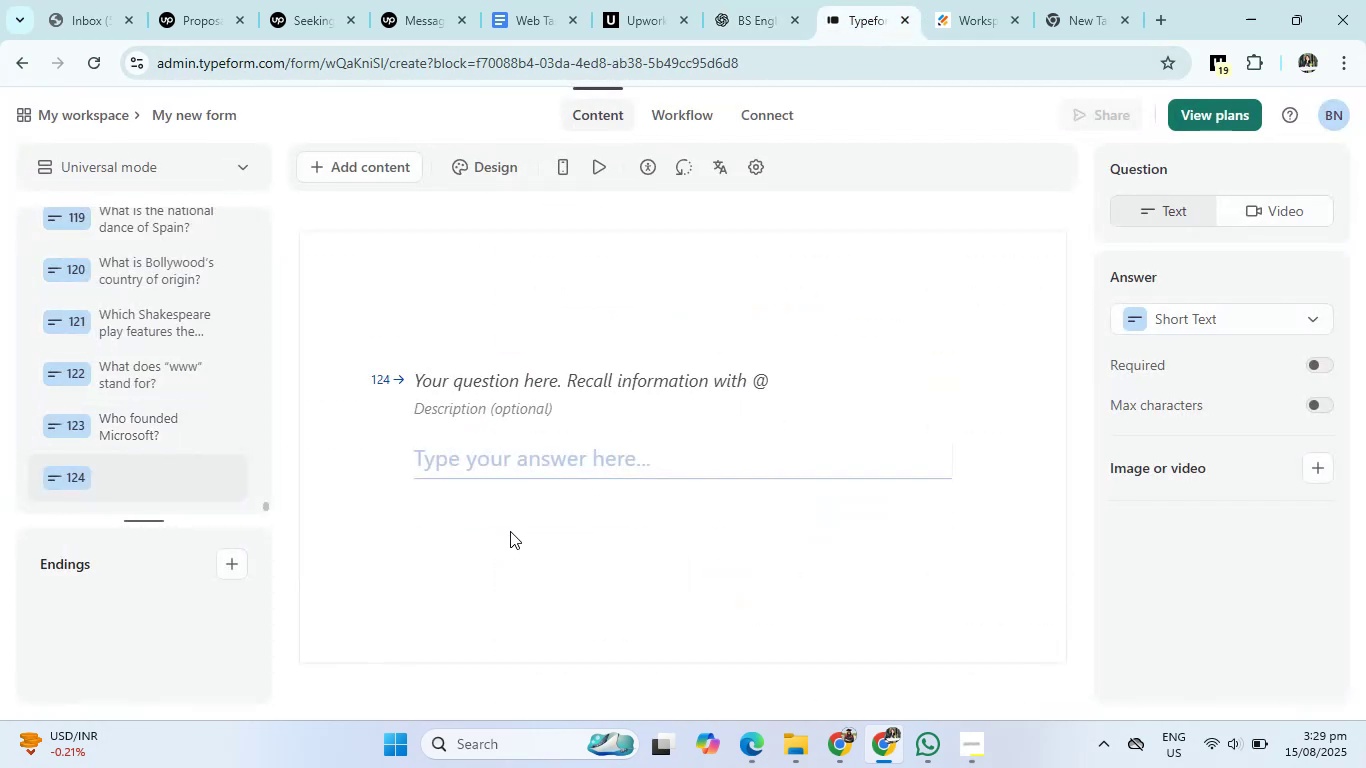 
left_click([505, 377])
 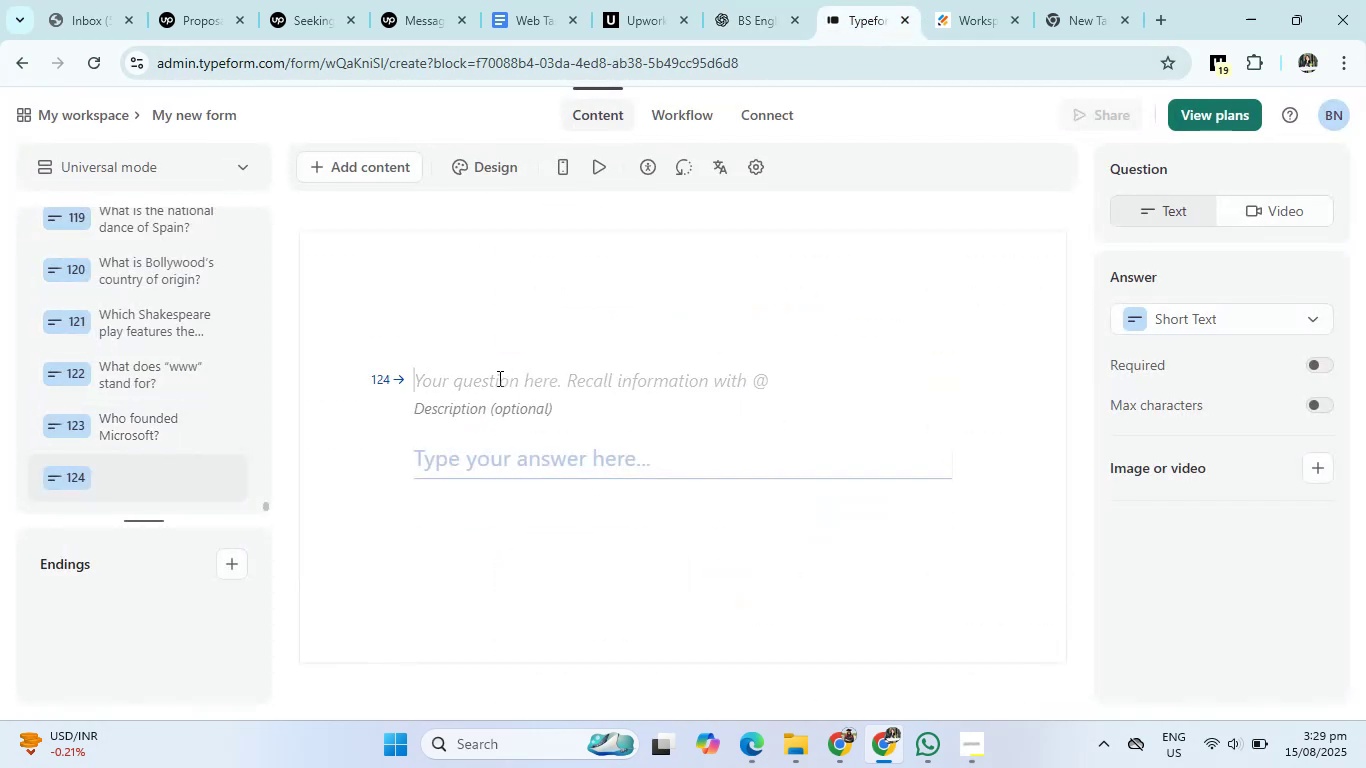 
right_click([498, 378])
 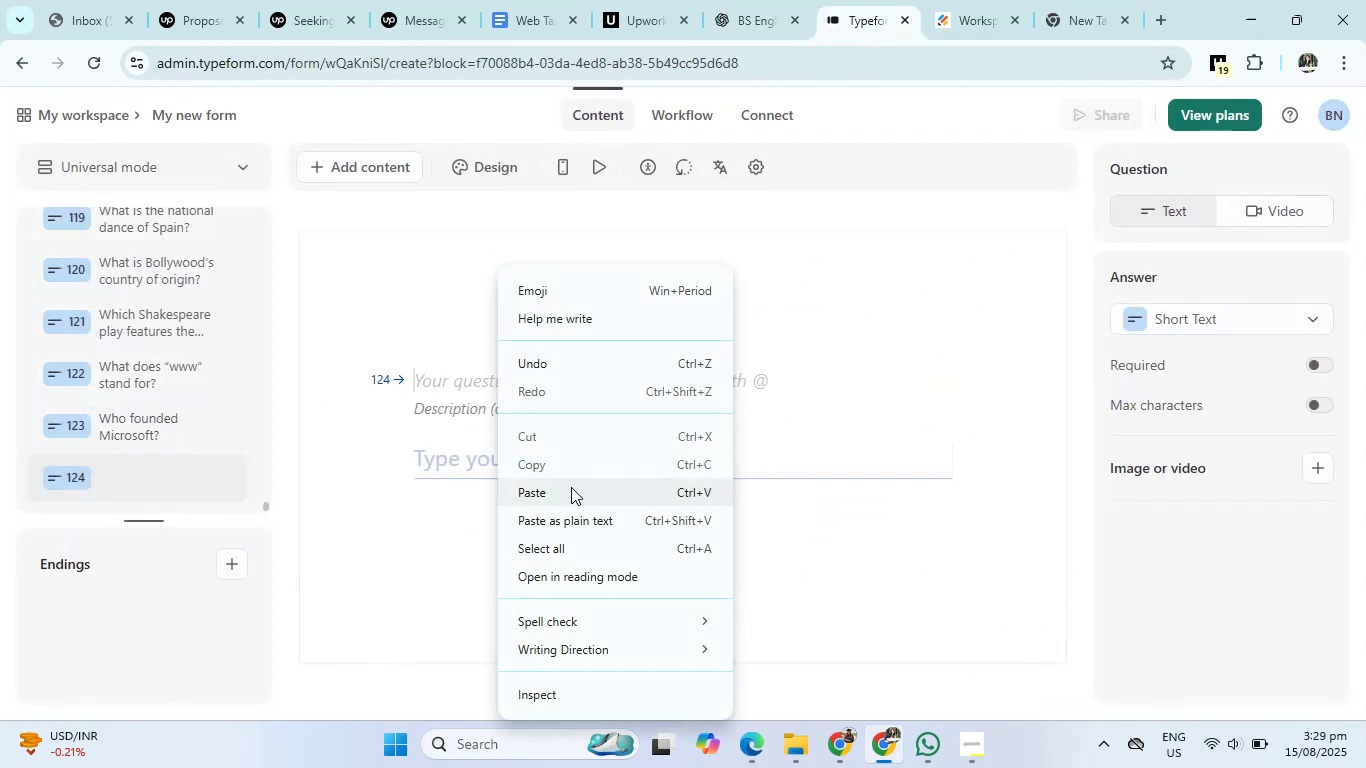 
left_click([571, 487])
 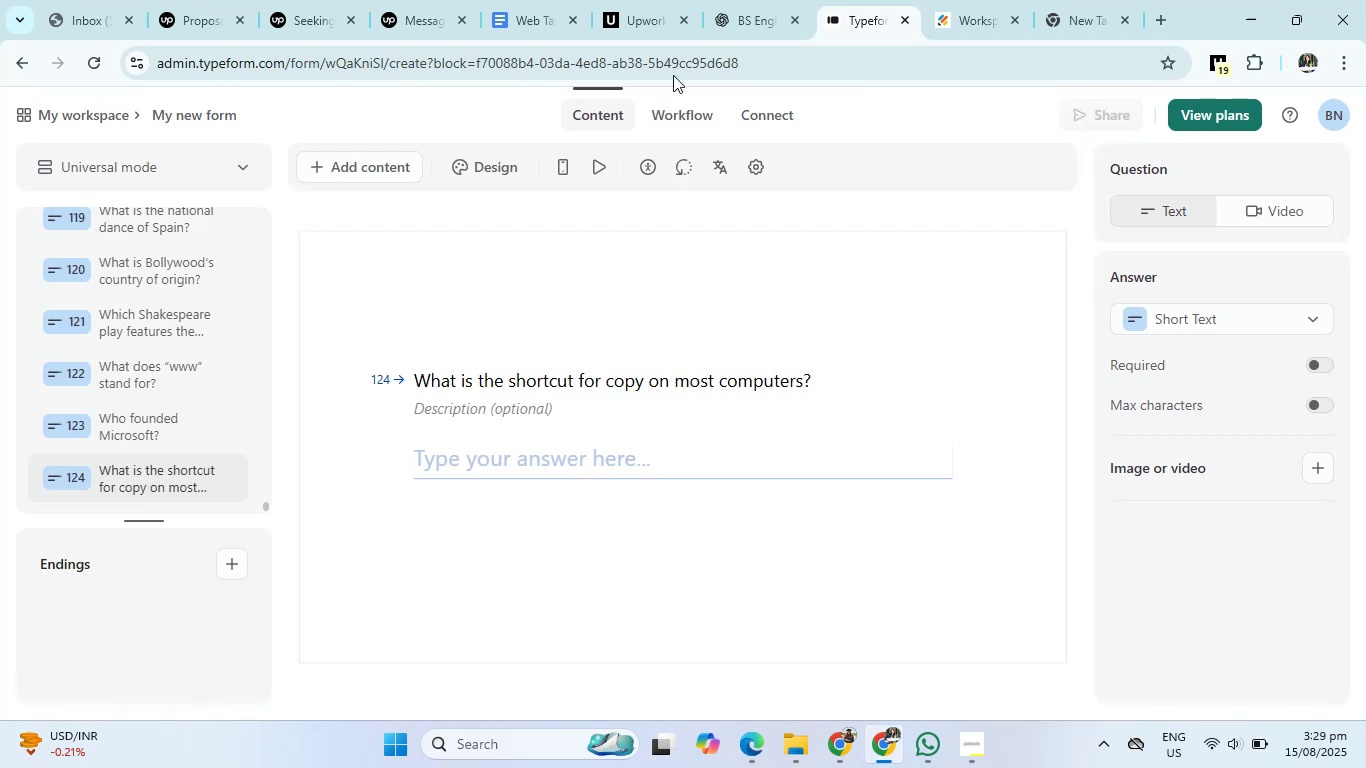 
left_click([737, 19])
 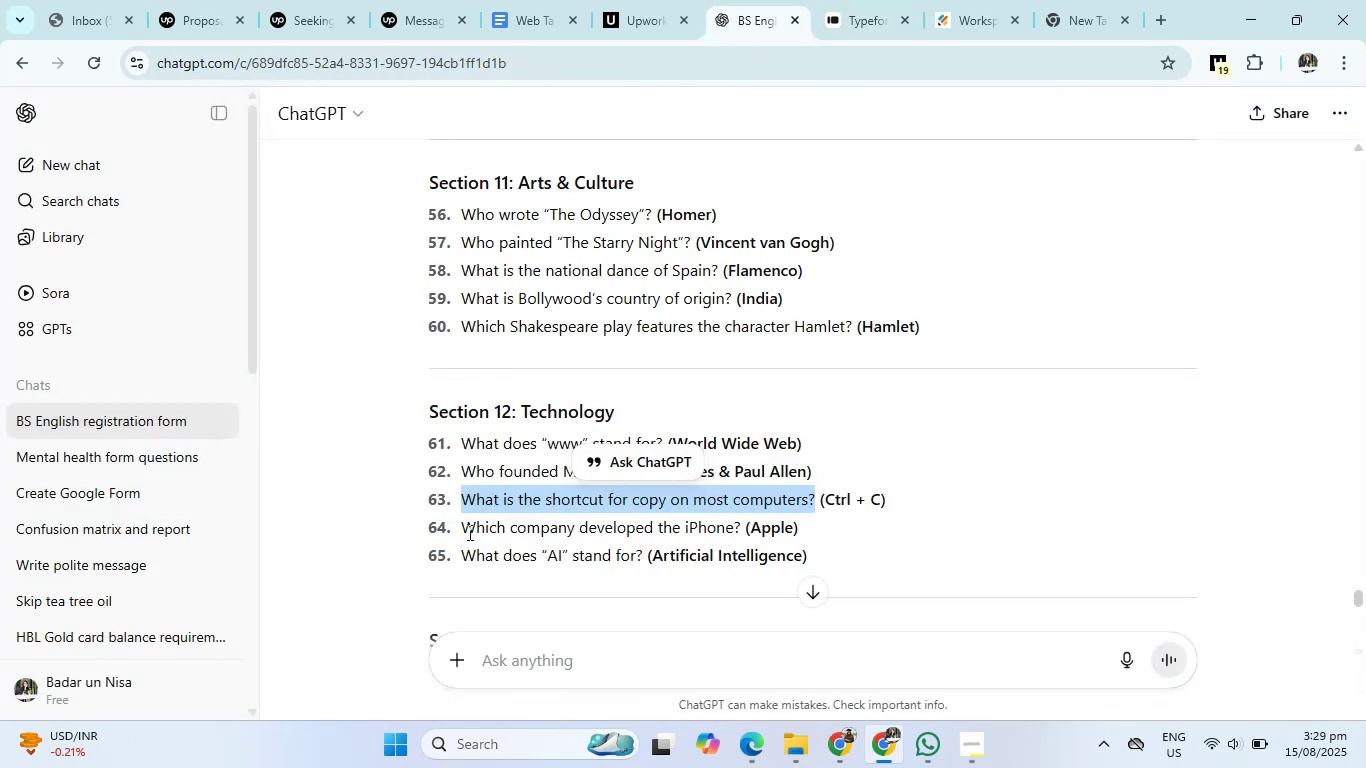 
left_click_drag(start_coordinate=[465, 530], to_coordinate=[739, 537])
 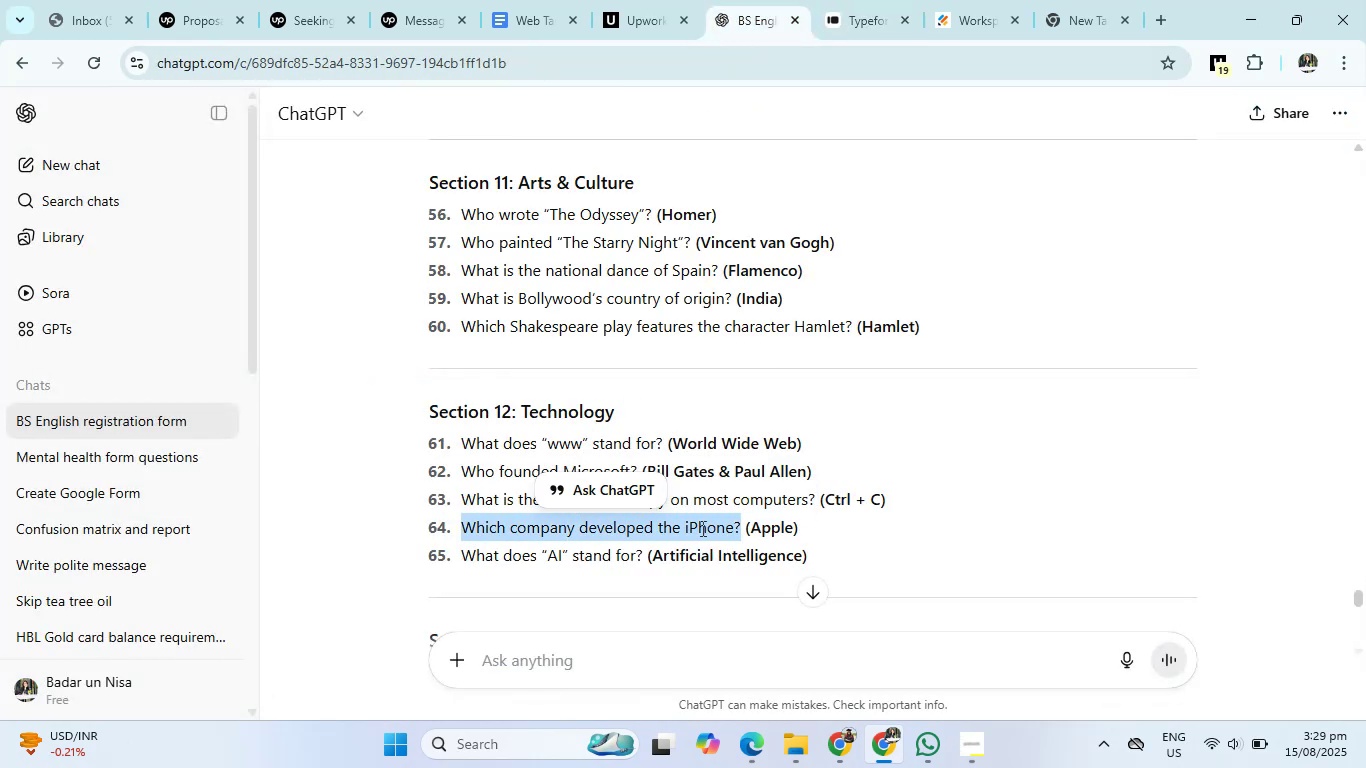 
right_click([701, 528])
 